 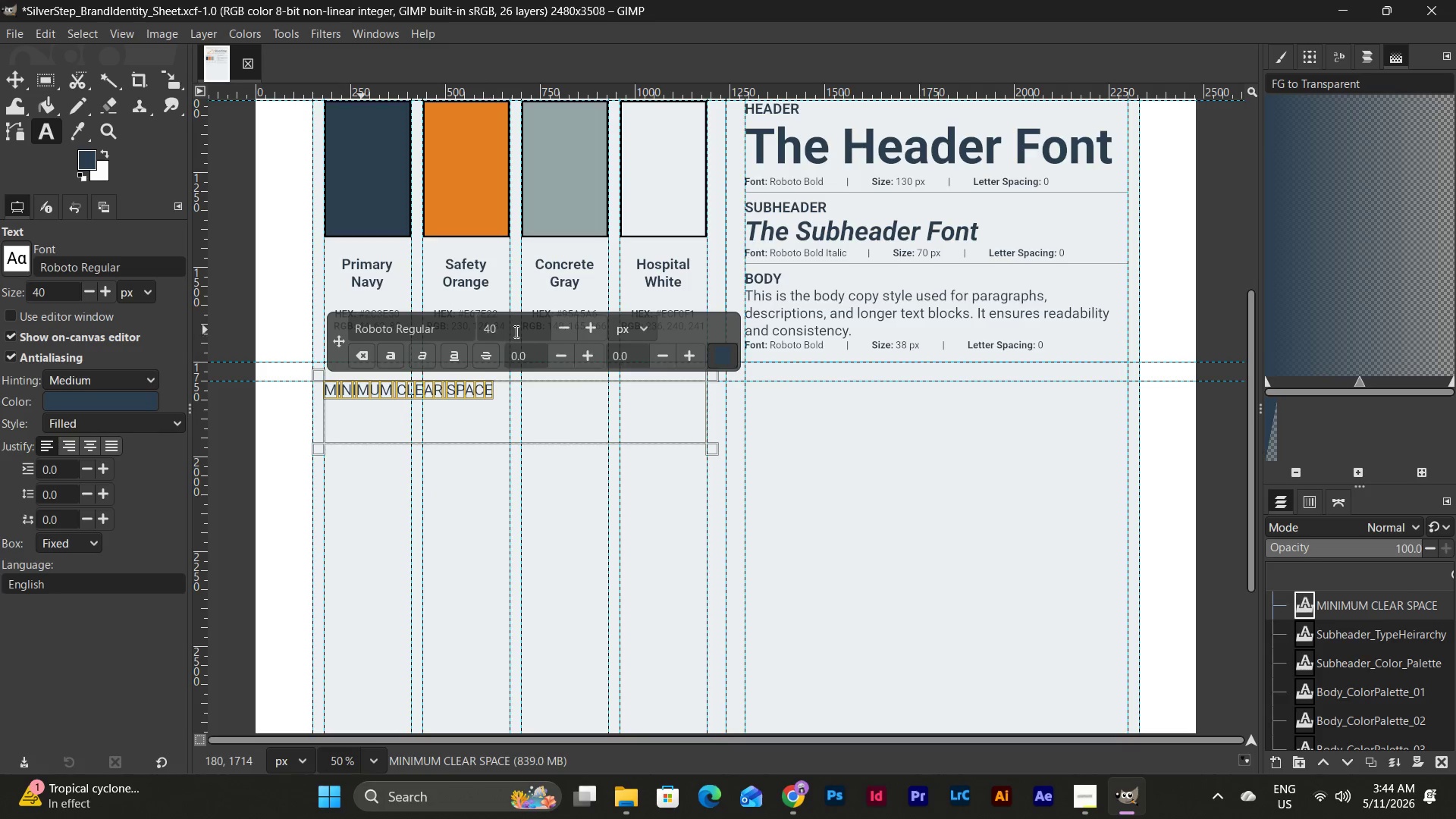 
left_click([516, 330])
 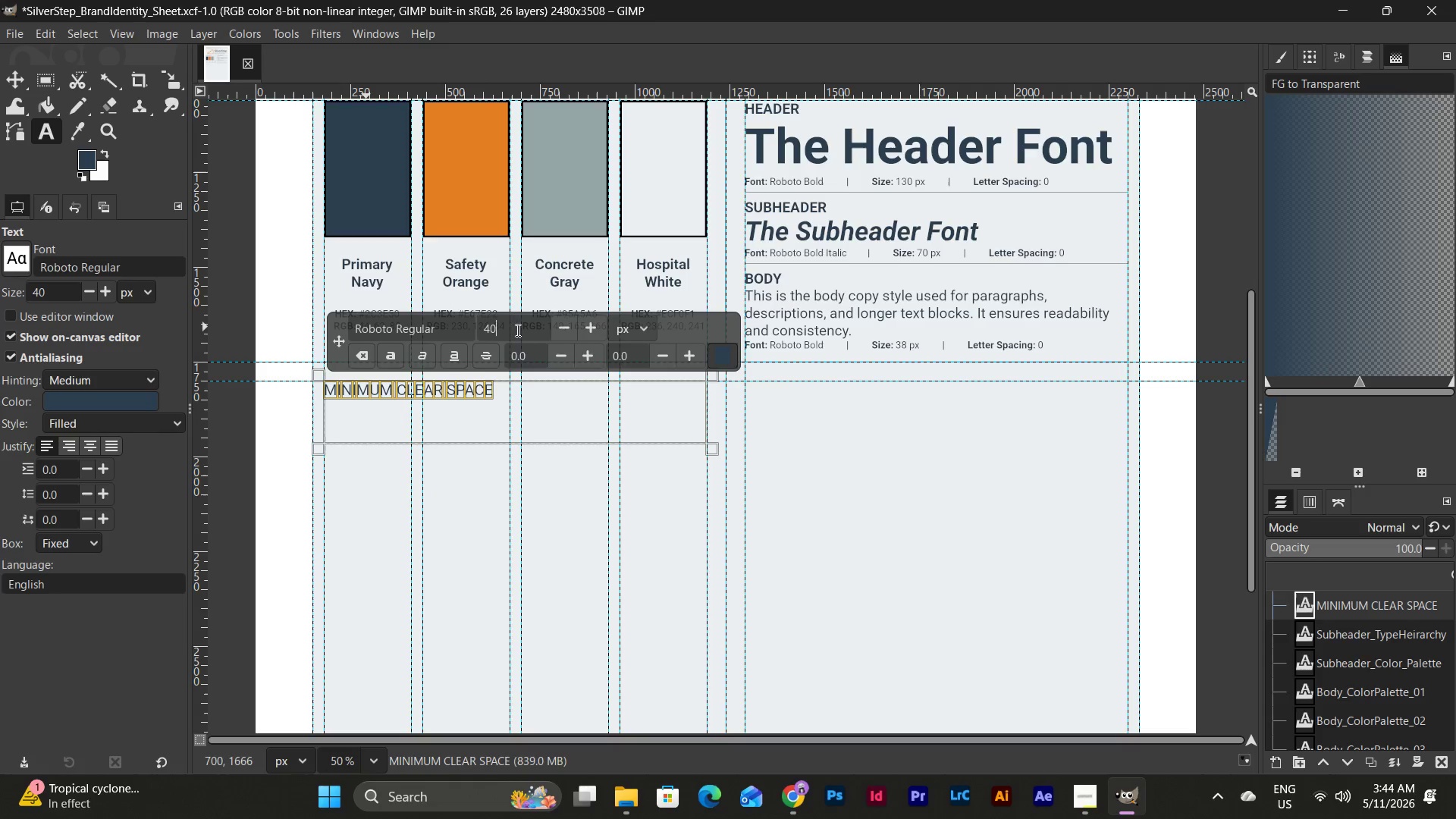 
left_click_drag(start_coordinate=[516, 330], to_coordinate=[438, 332])
 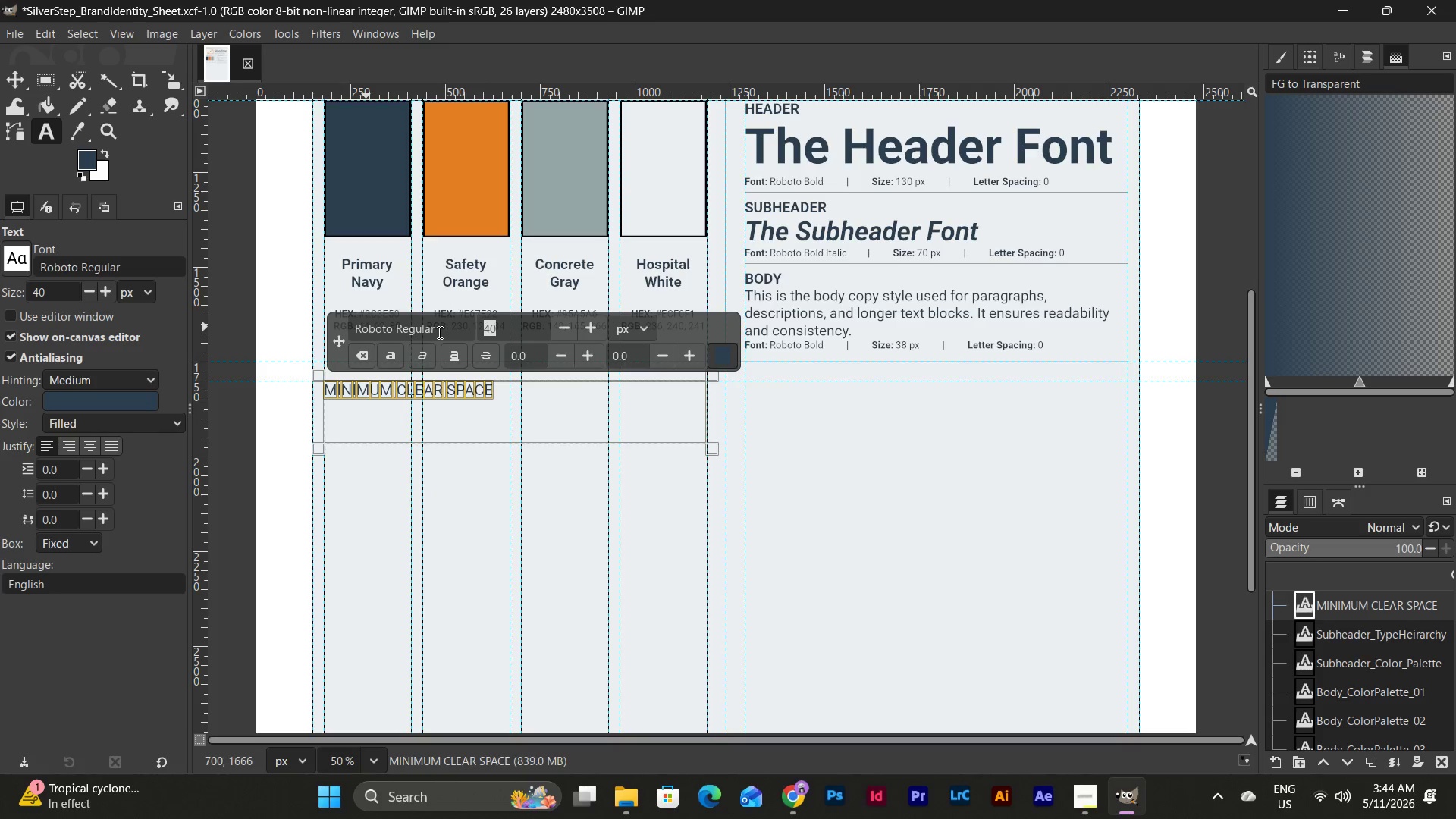 
key(Numpad3)
 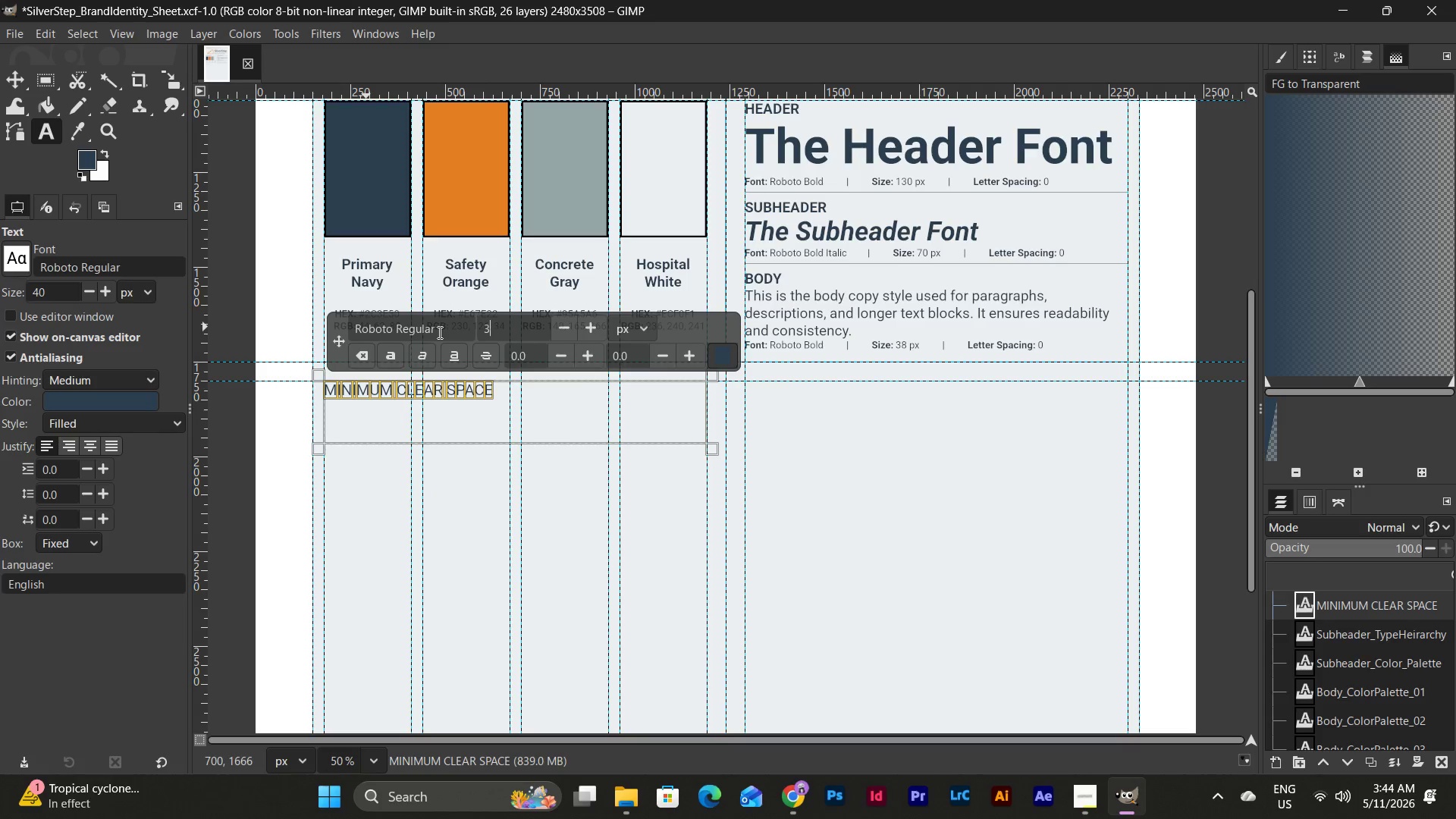 
key(Numpad8)
 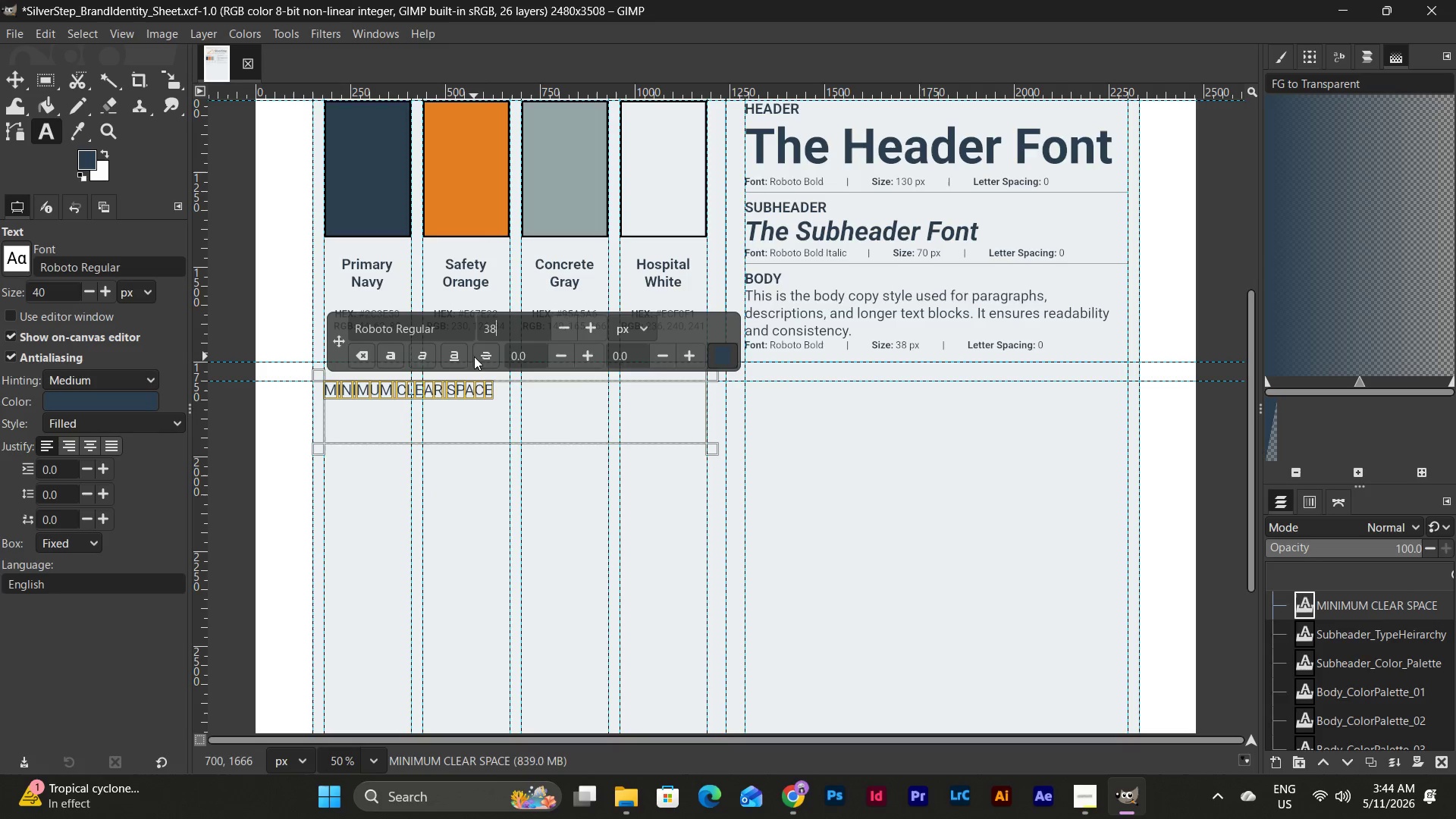 
left_click([385, 356])
 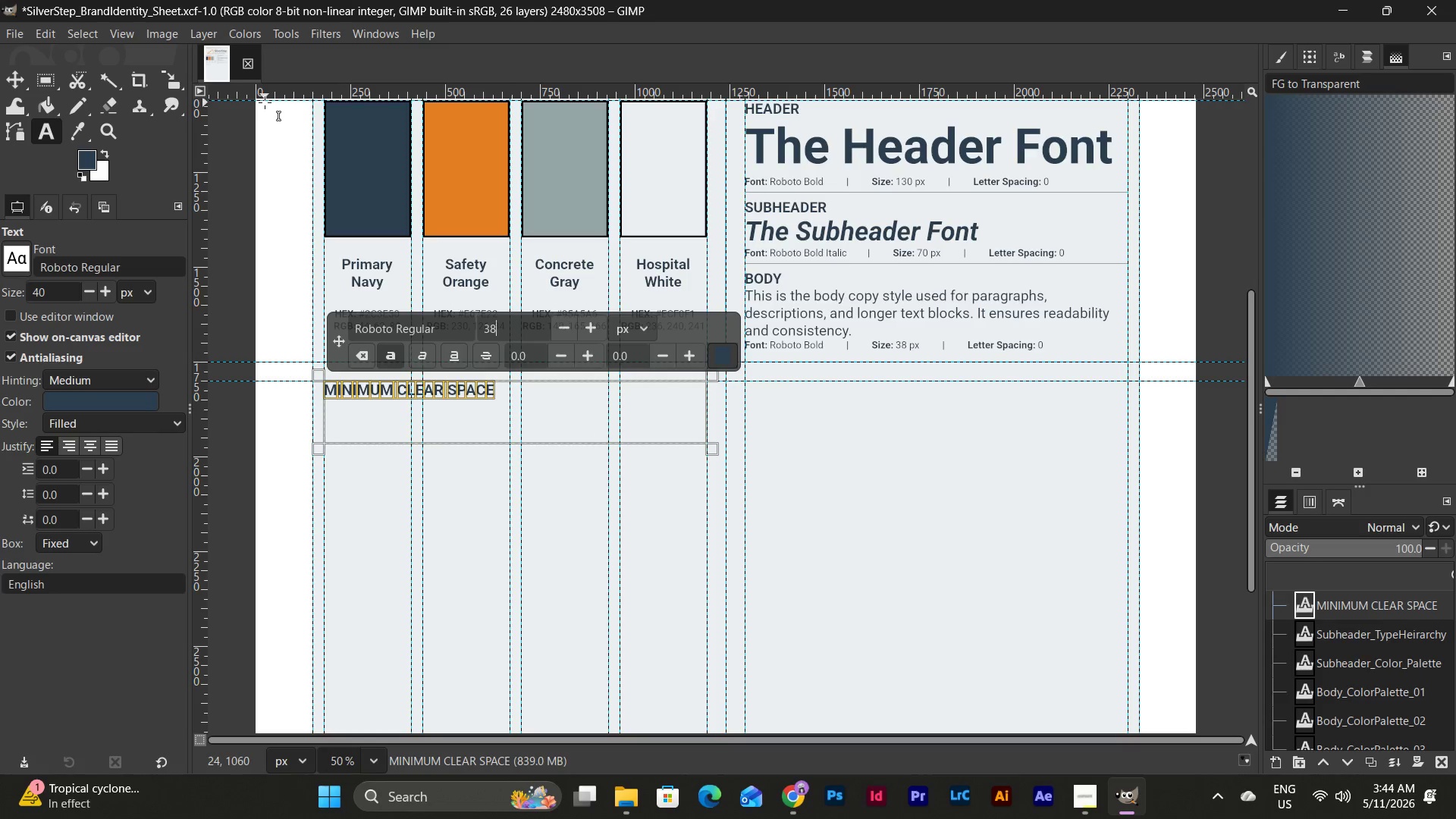 
left_click_drag(start_coordinate=[268, 96], to_coordinate=[284, 430])
 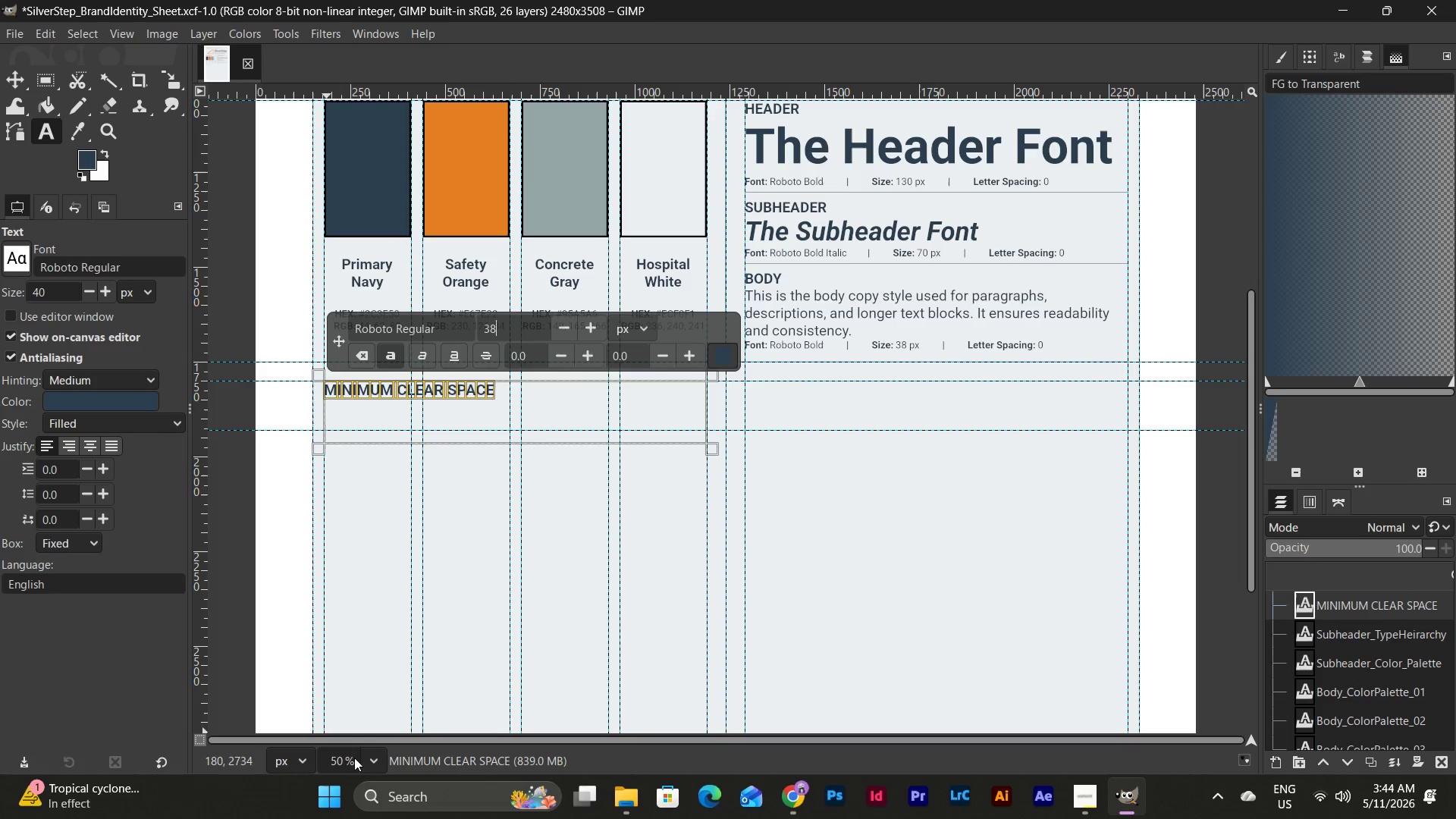 
left_click([371, 764])
 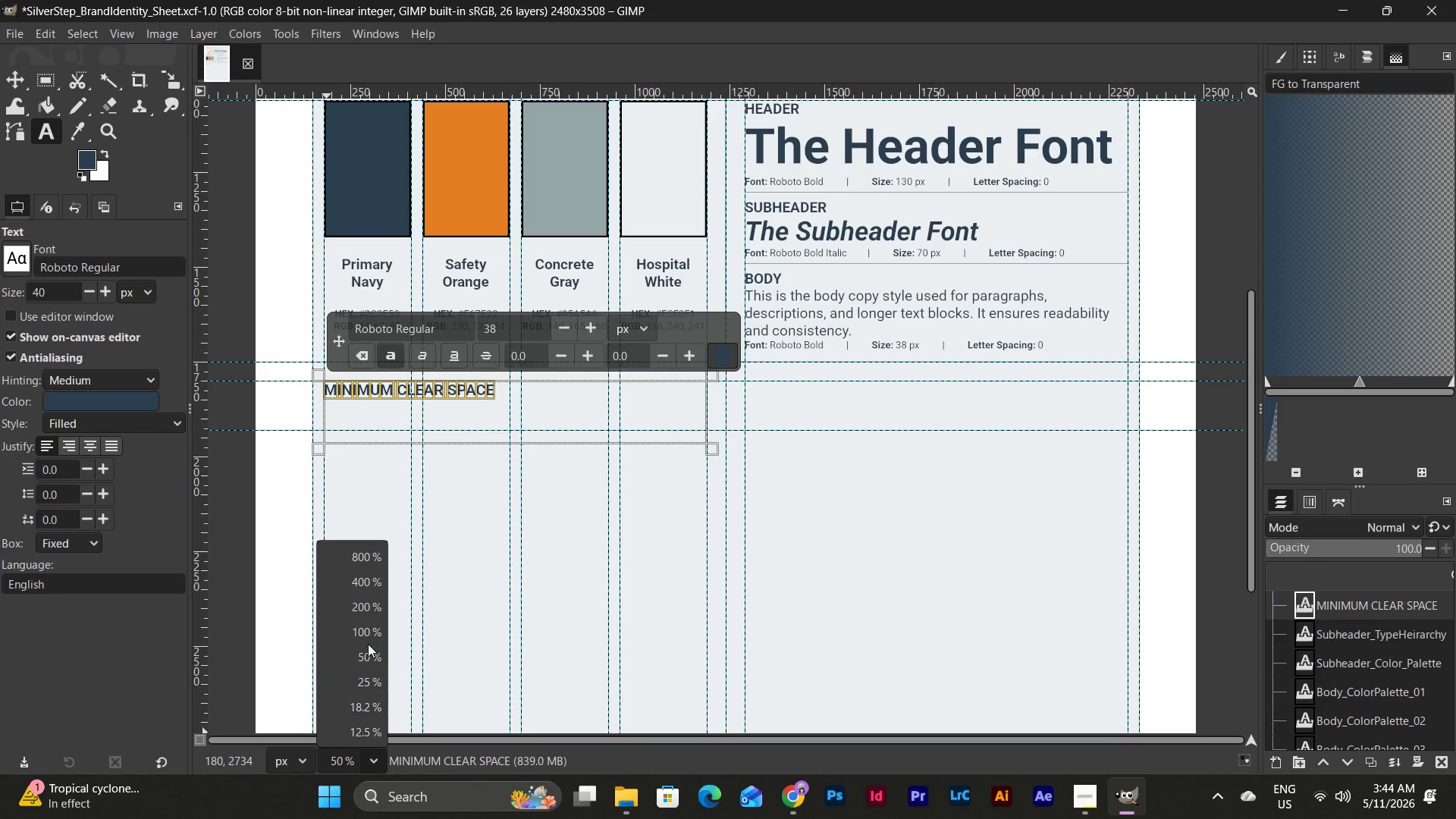 
left_click([367, 637])
 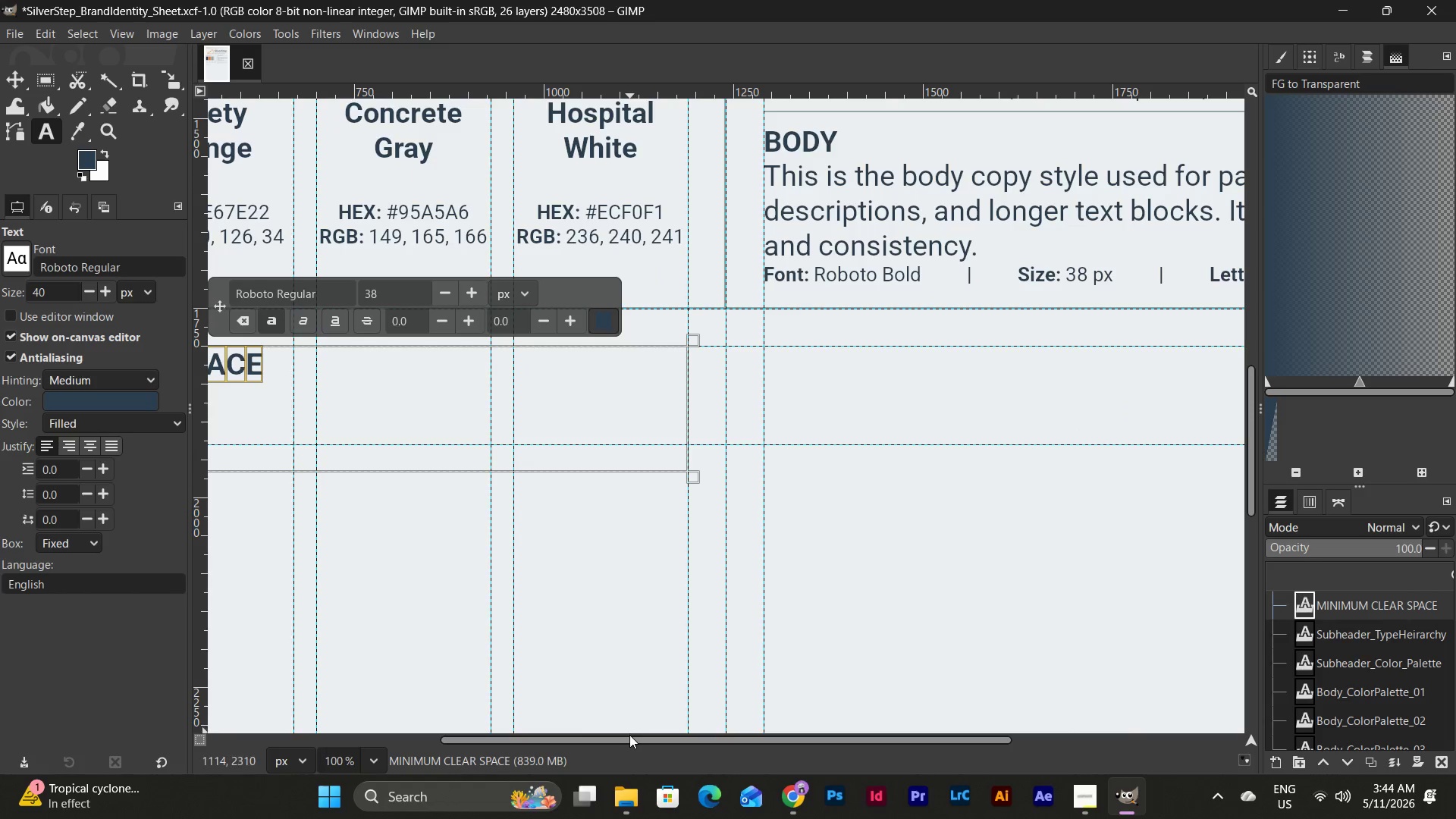 
left_click_drag(start_coordinate=[631, 739], to_coordinate=[386, 720])
 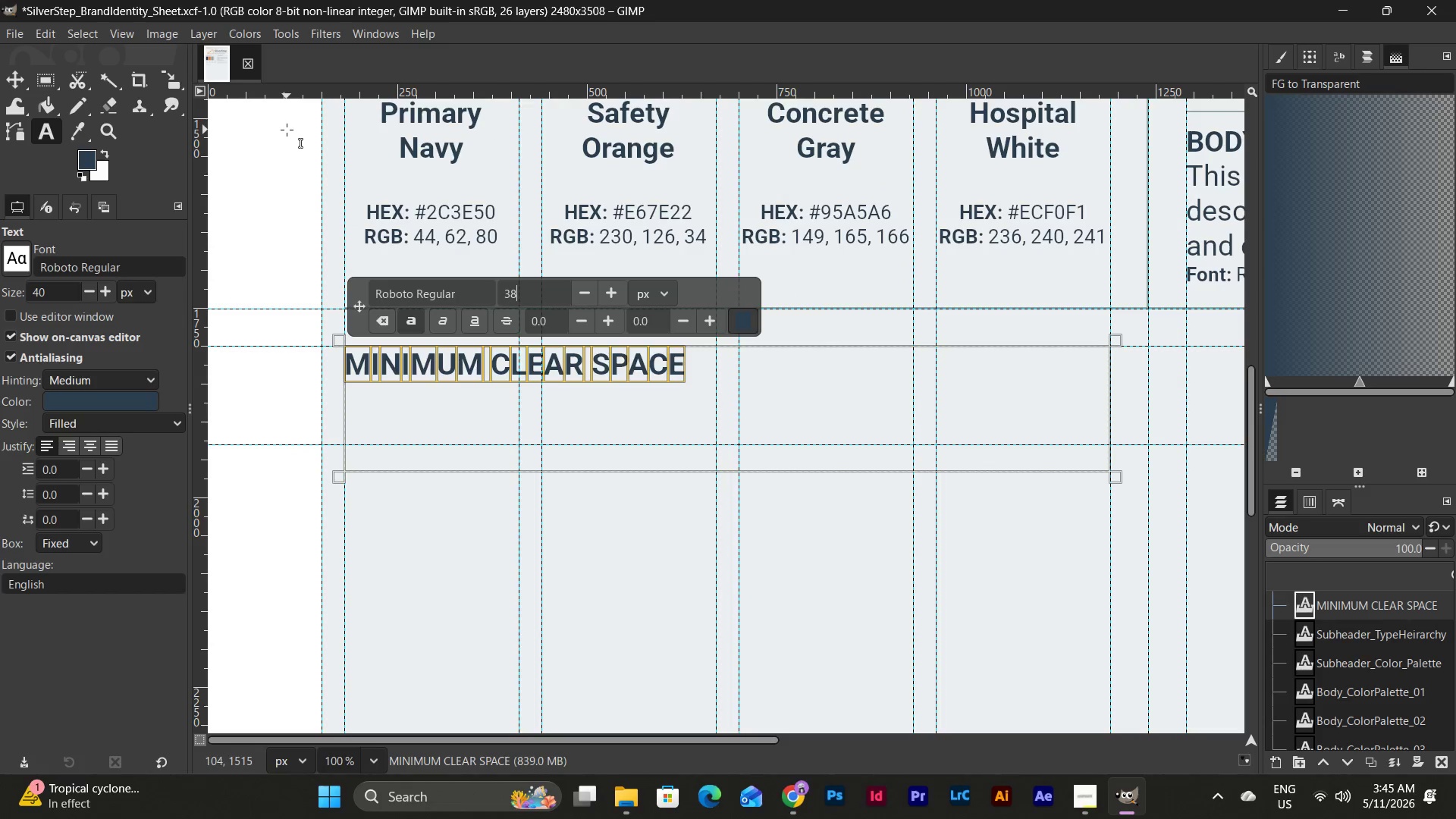 
left_click([20, 86])
 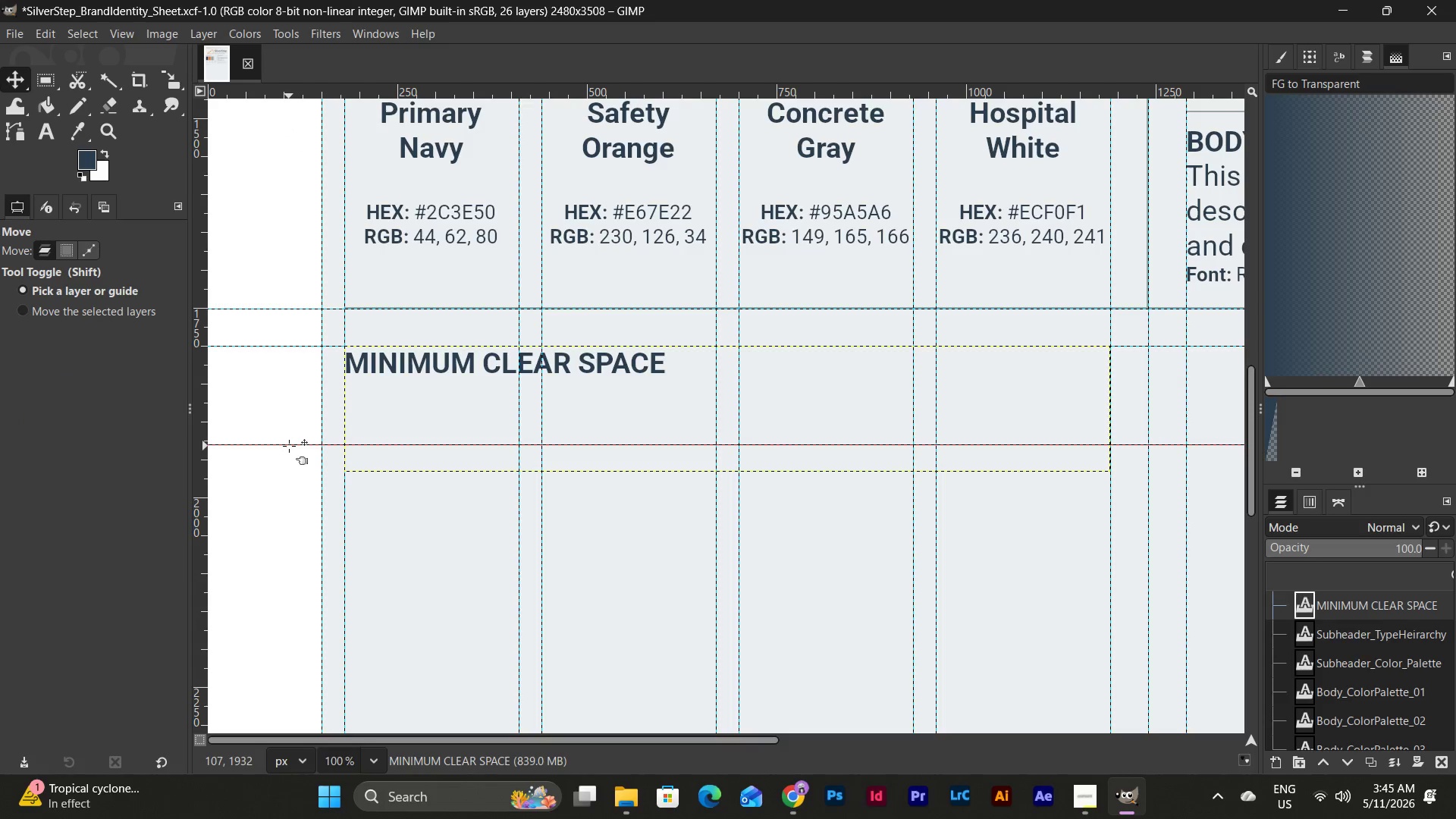 
left_click_drag(start_coordinate=[289, 446], to_coordinate=[293, 394])
 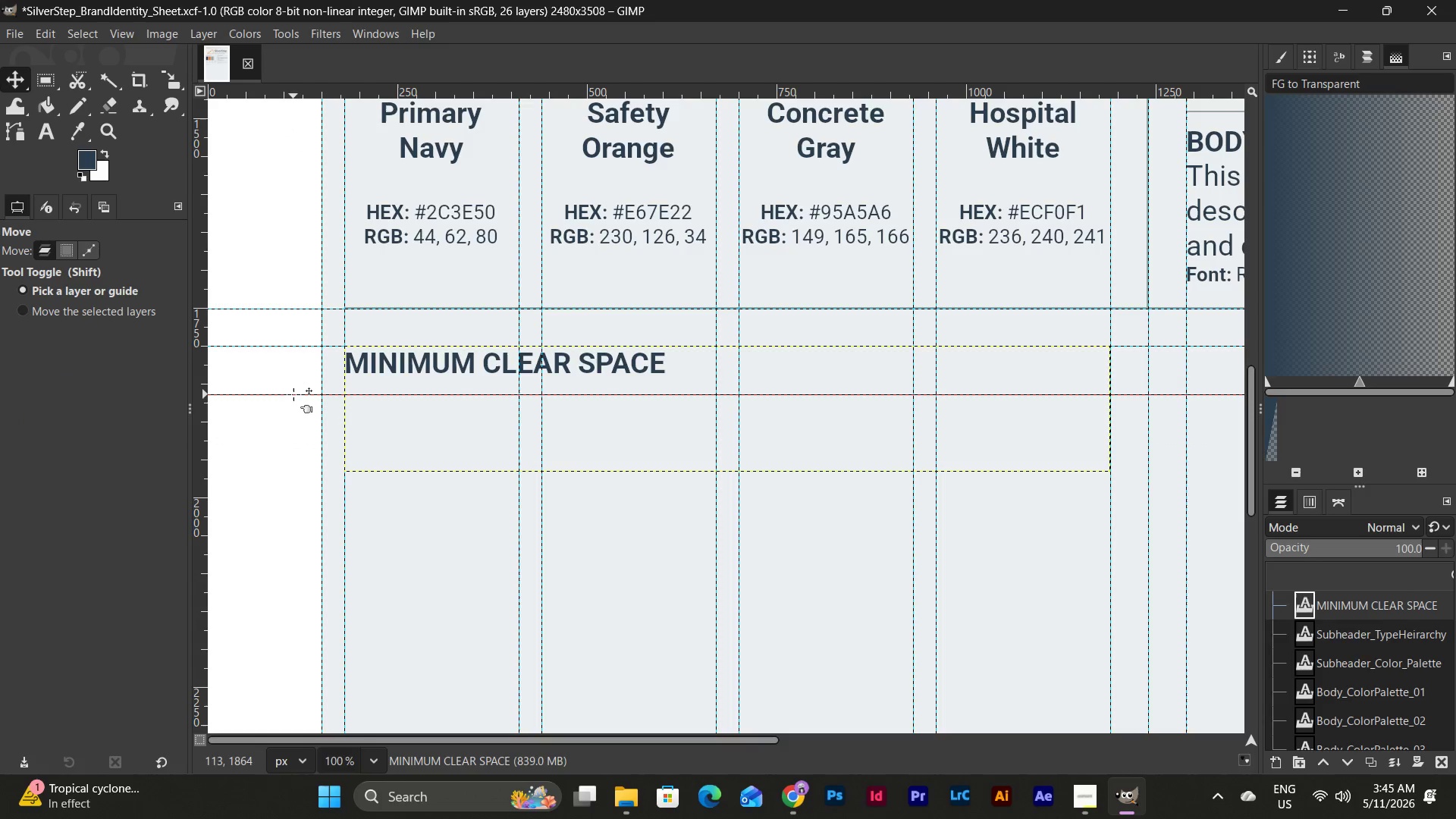 
left_click_drag(start_coordinate=[293, 394], to_coordinate=[1097, 818])
 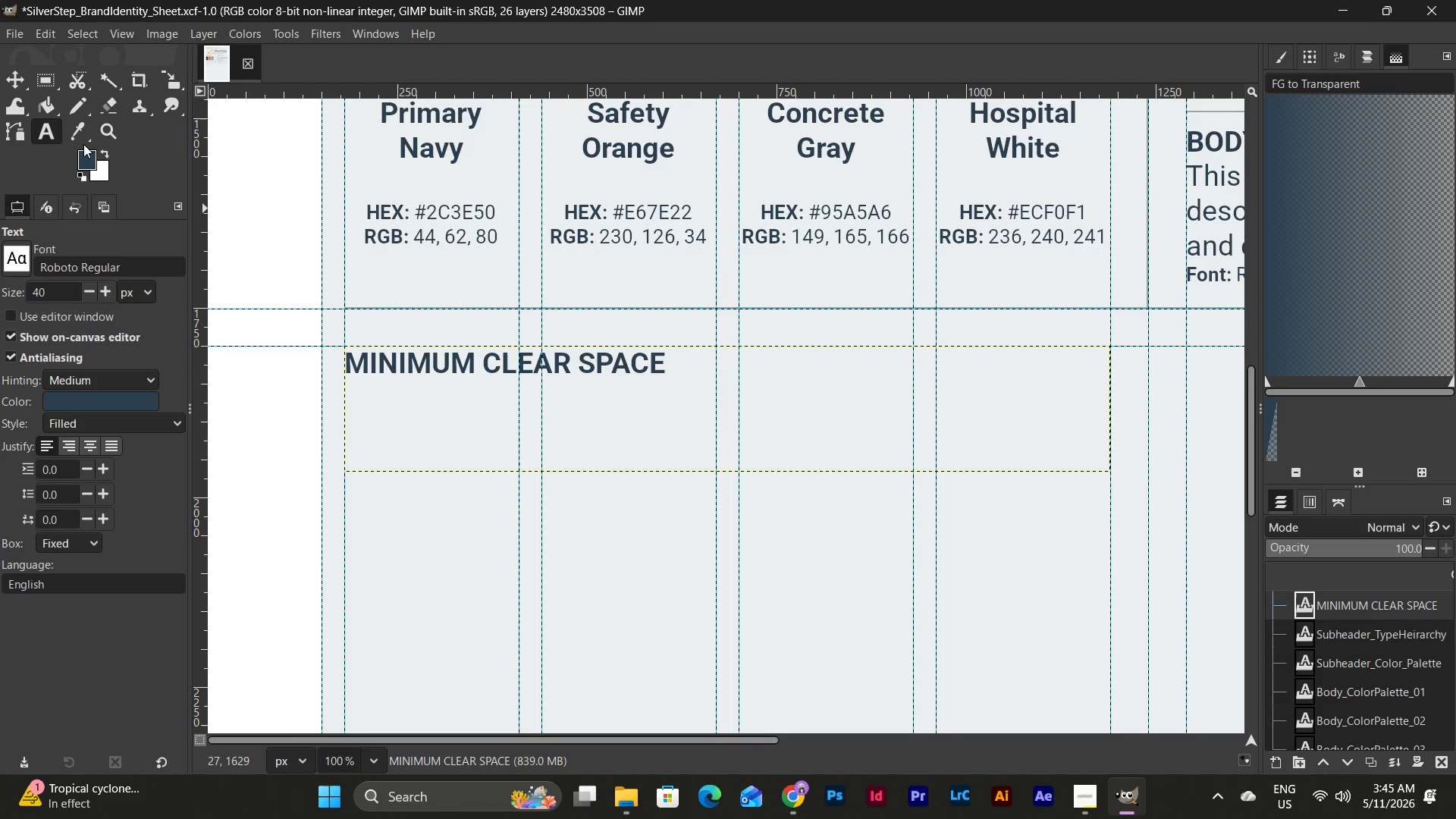 
left_click([735, 358])
 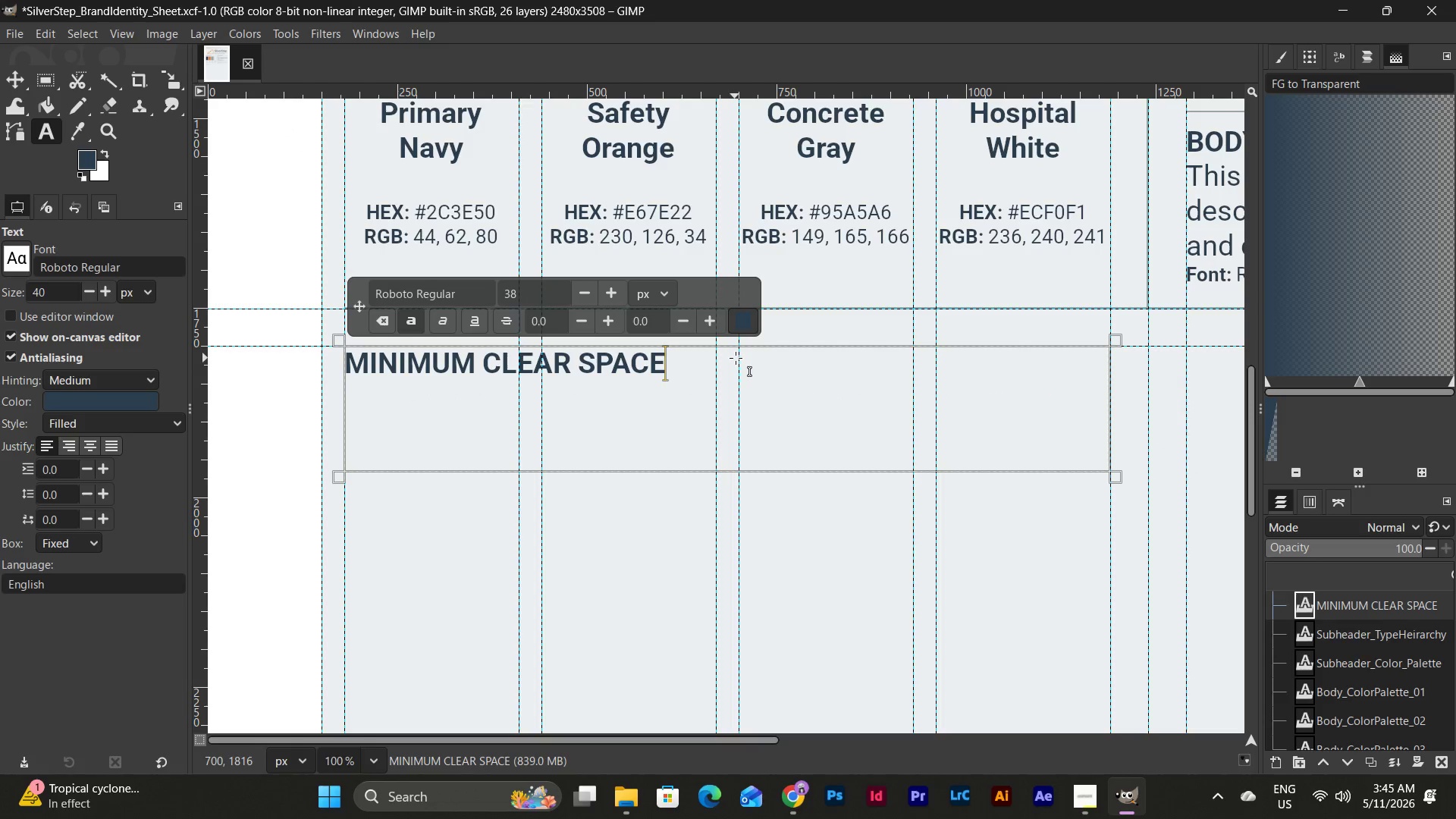 
left_click_drag(start_coordinate=[736, 358], to_coordinate=[201, 341])
 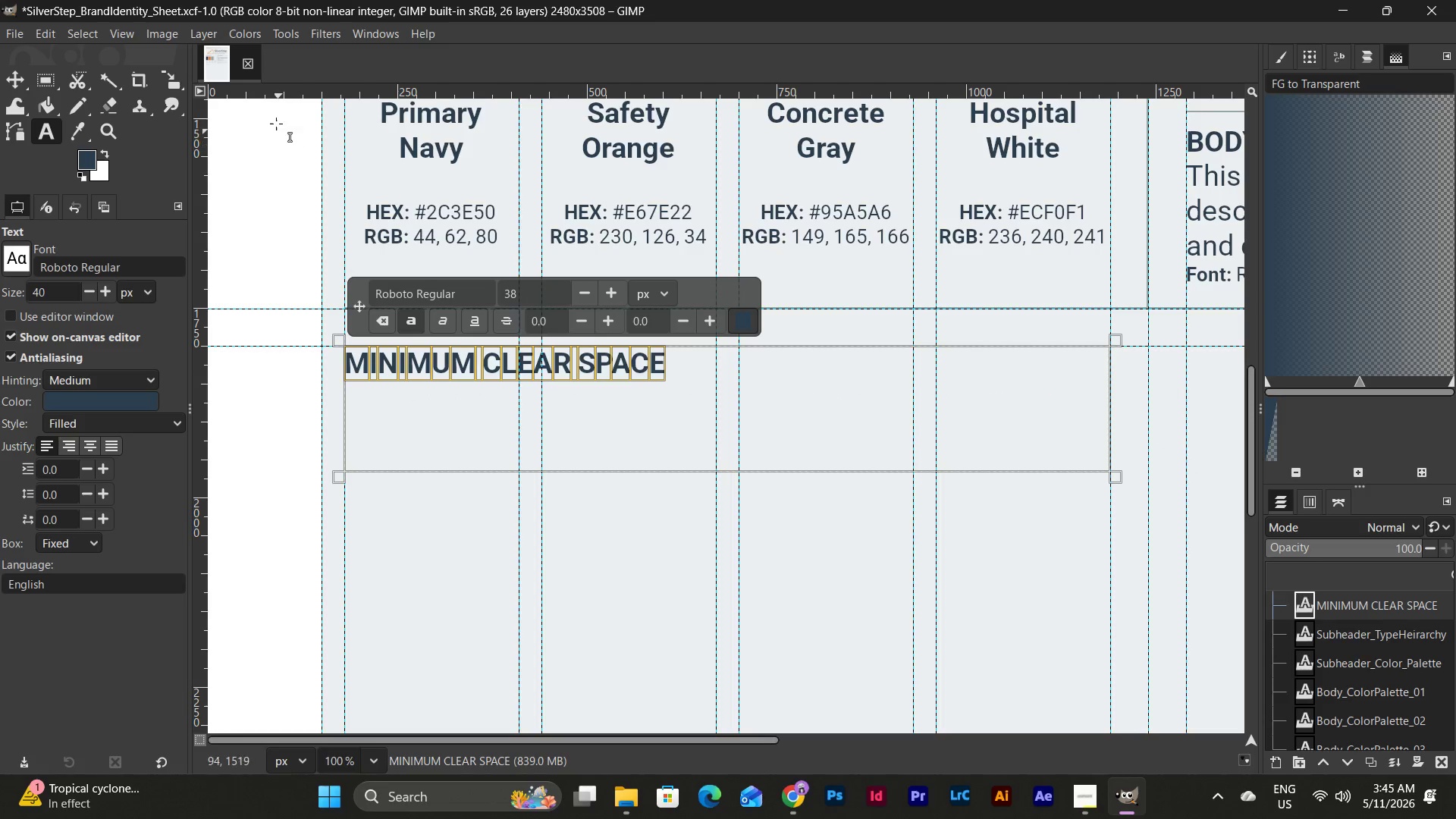 
left_click_drag(start_coordinate=[261, 91], to_coordinate=[324, 380])
 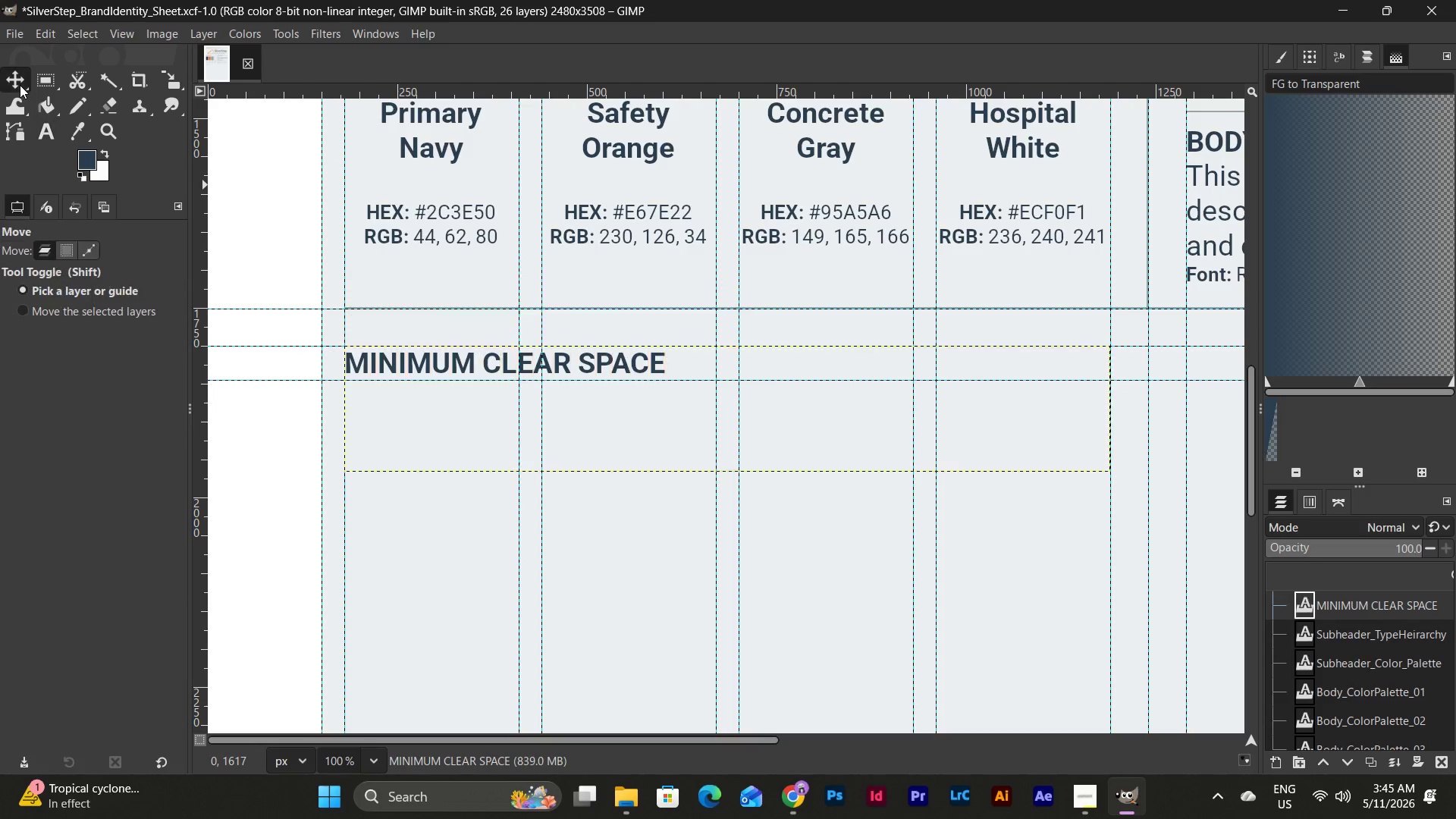 
left_click([37, 133])
 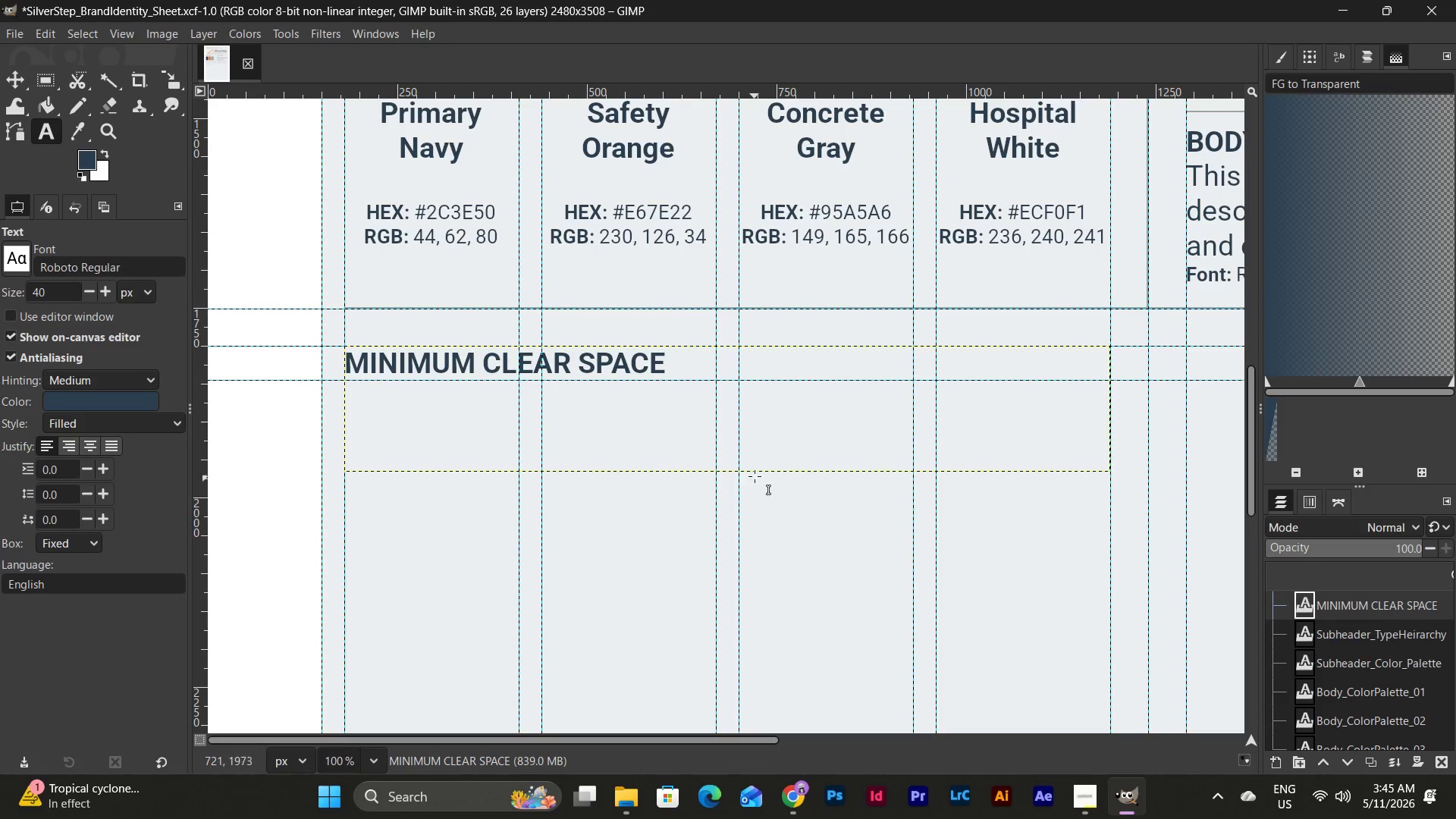 
left_click([755, 468])
 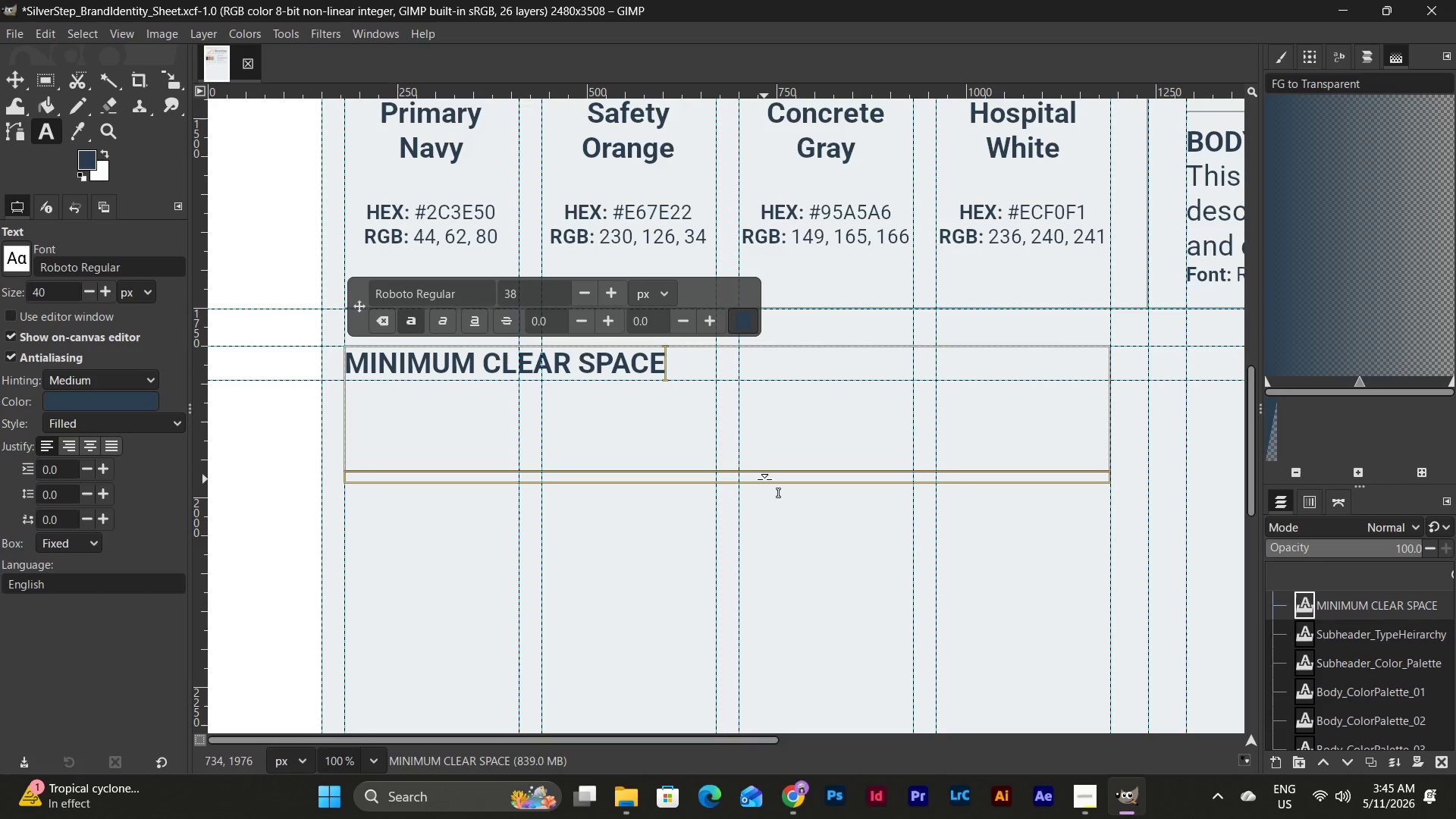 
left_click_drag(start_coordinate=[764, 479], to_coordinate=[767, 391])
 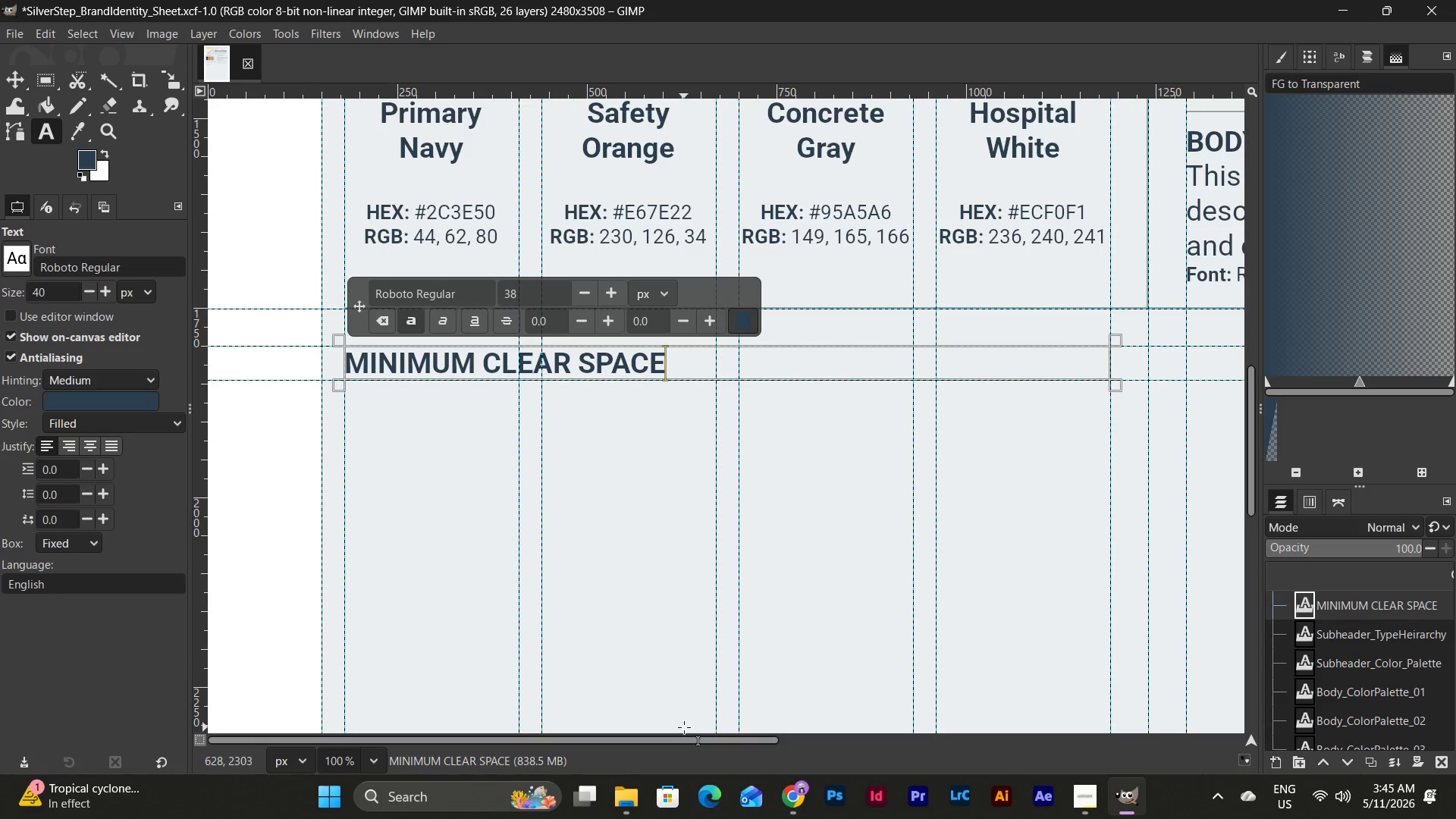 
left_click_drag(start_coordinate=[692, 736], to_coordinate=[1040, 721])
 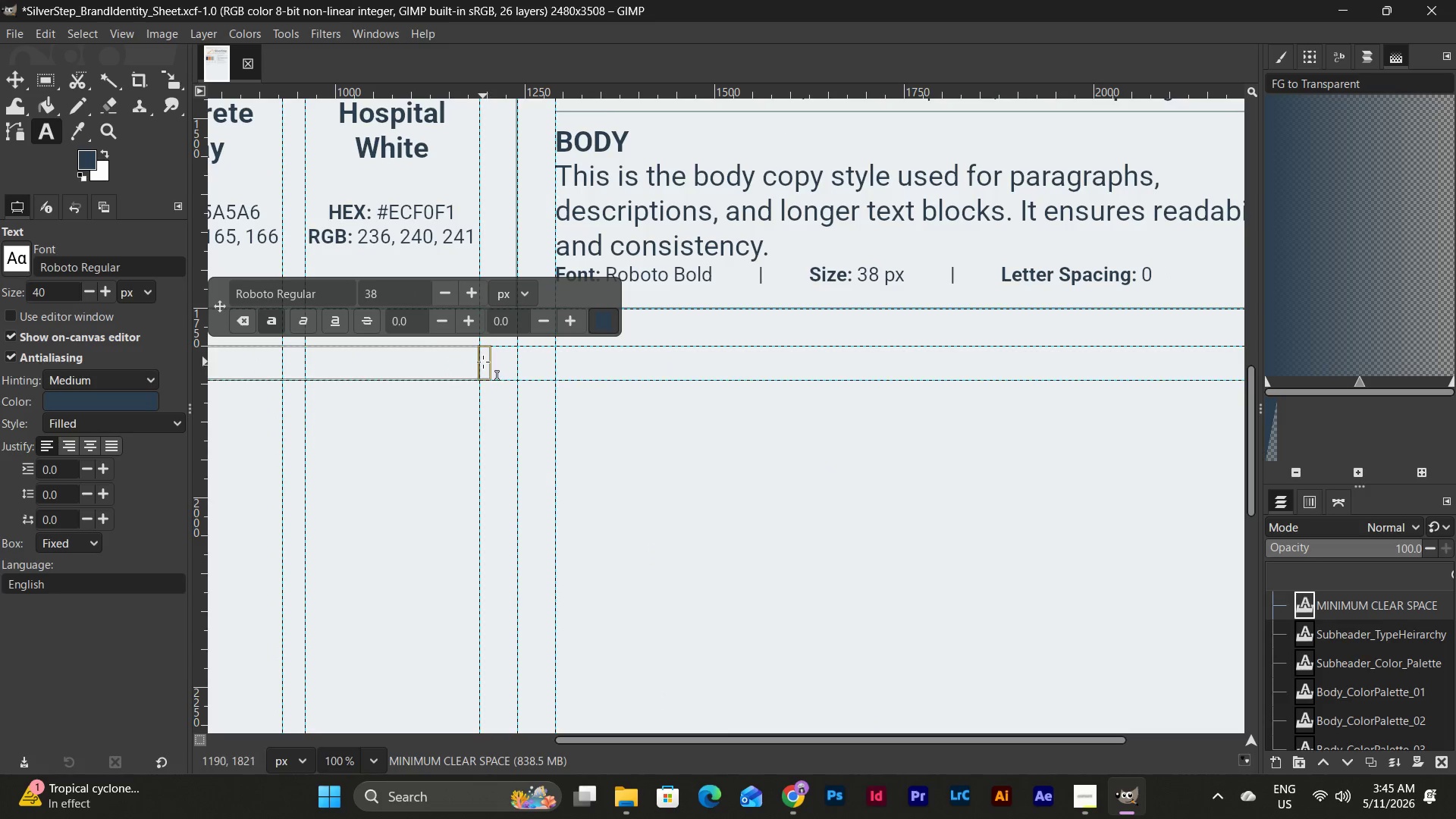 
left_click_drag(start_coordinate=[483, 362], to_coordinate=[742, 376])
 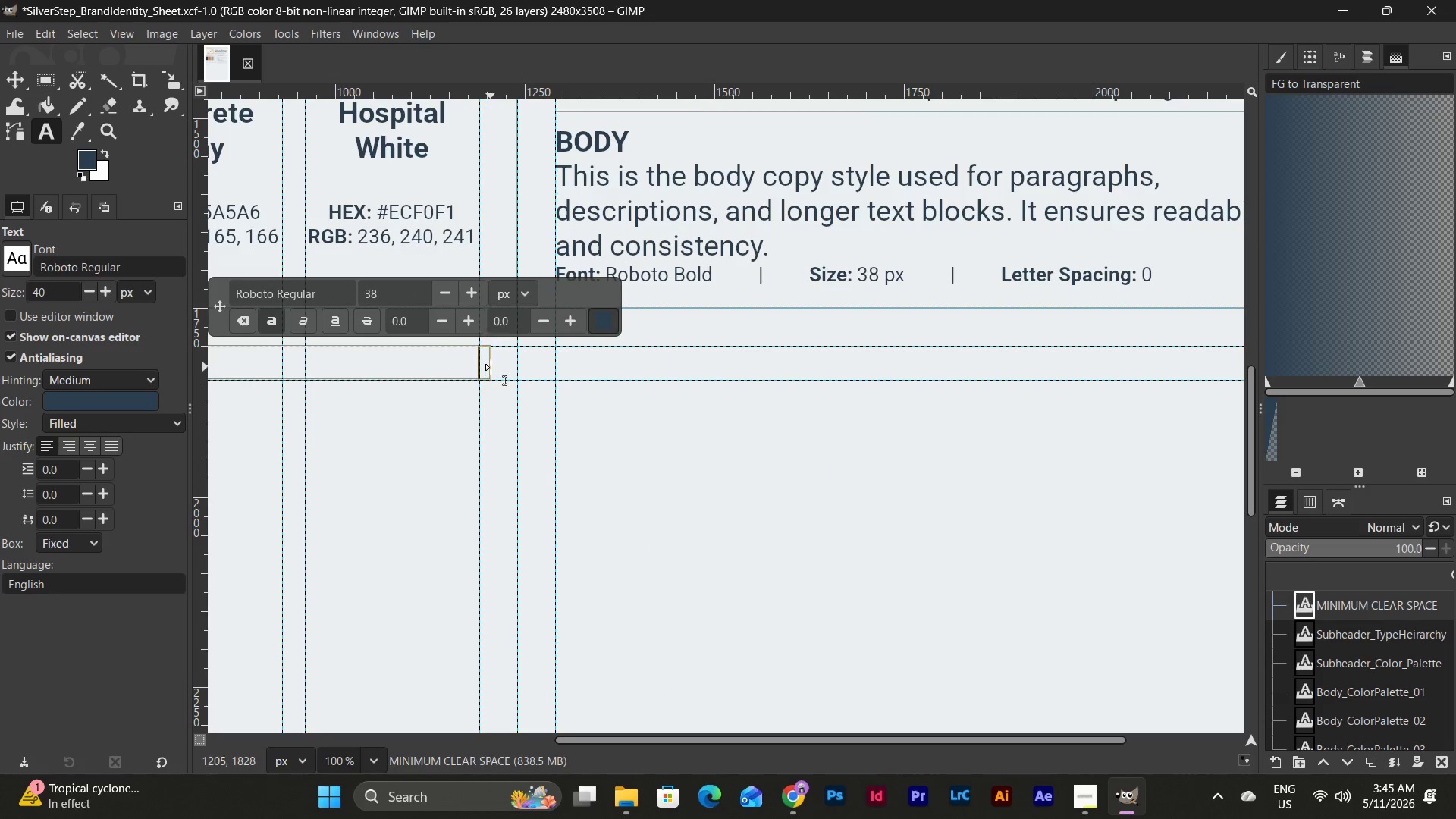 
left_click_drag(start_coordinate=[491, 367], to_coordinate=[1129, 408])
 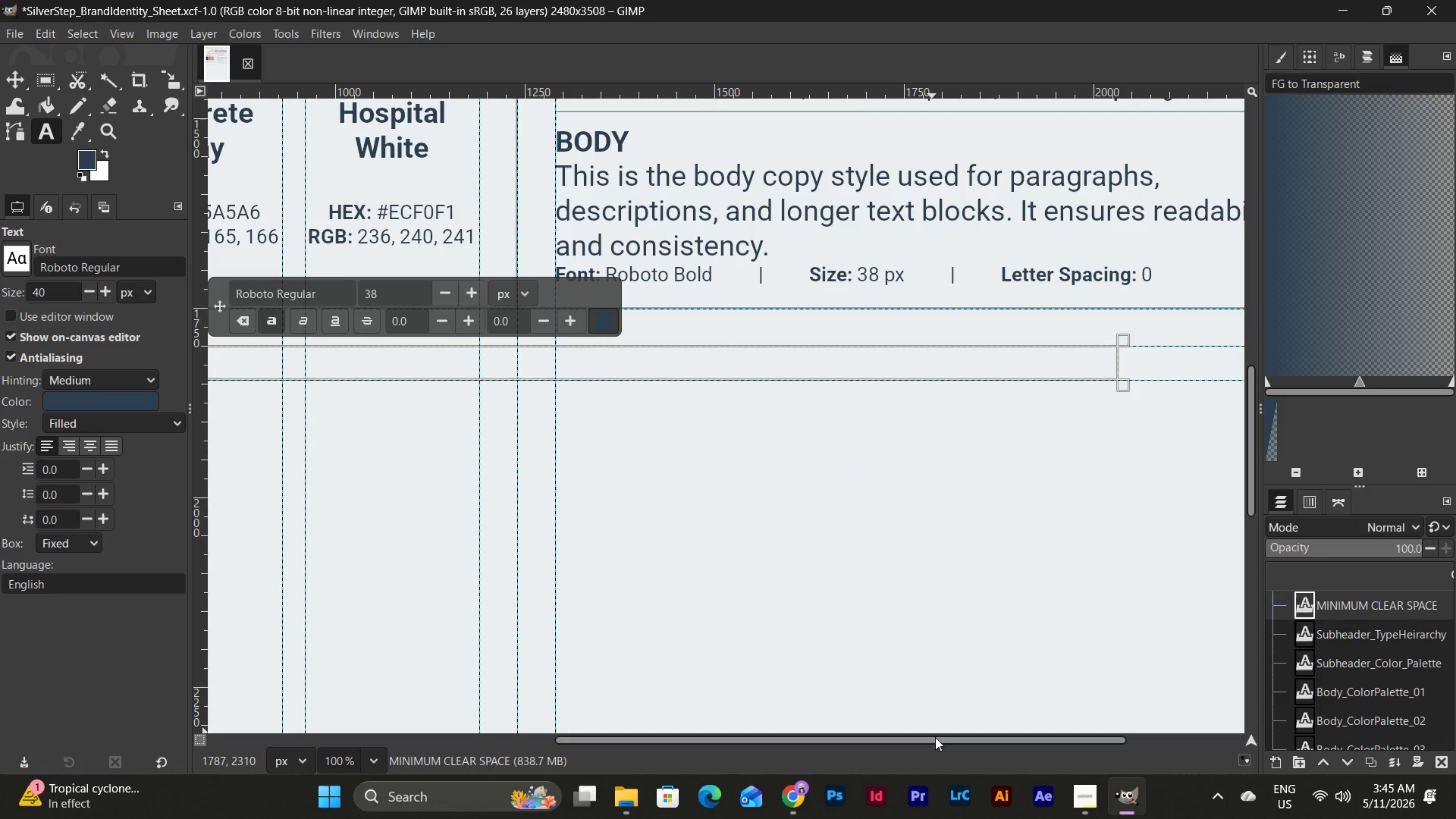 
left_click_drag(start_coordinate=[935, 737], to_coordinate=[1115, 733])
 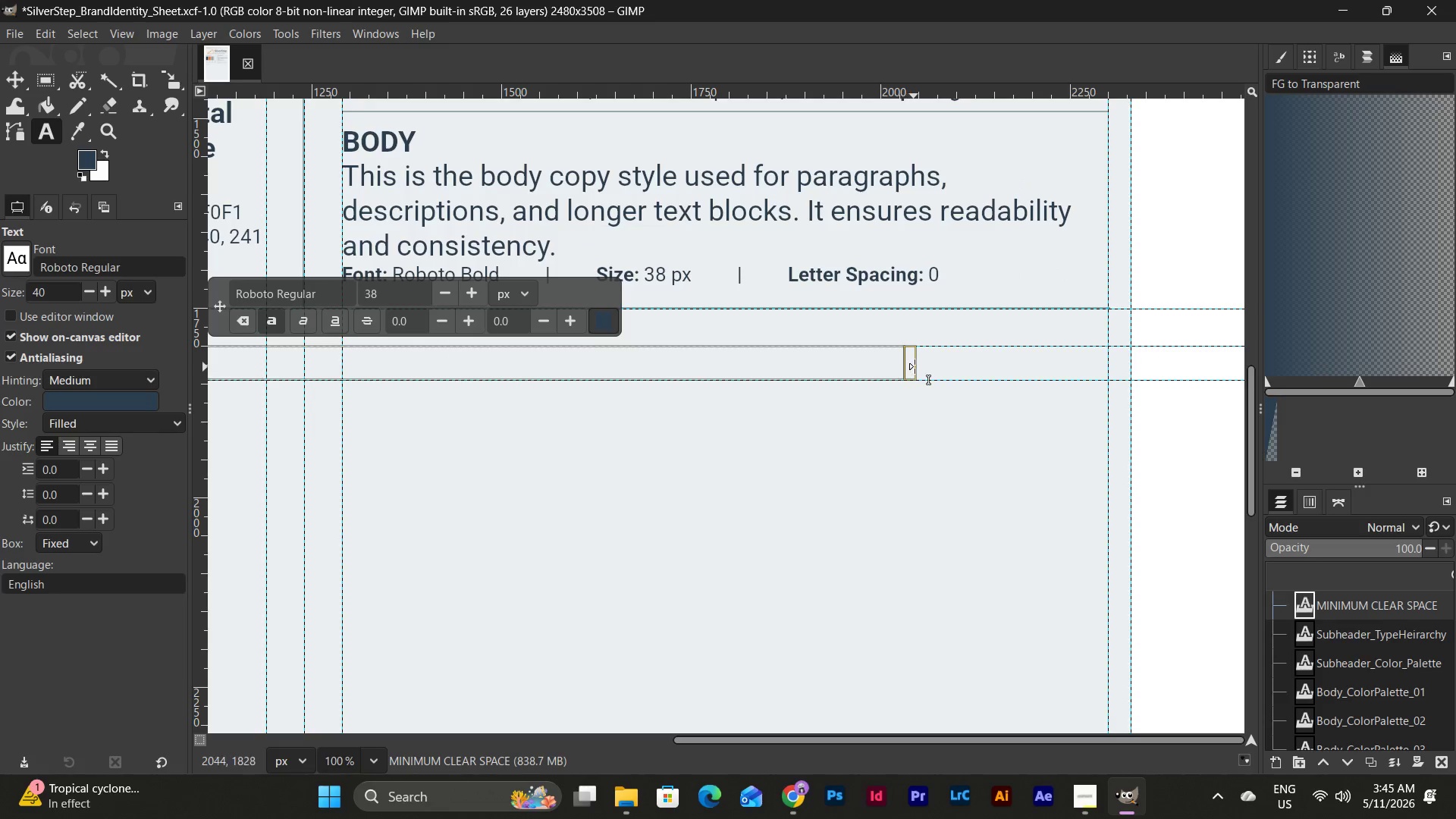 
left_click_drag(start_coordinate=[915, 366], to_coordinate=[1116, 387])
 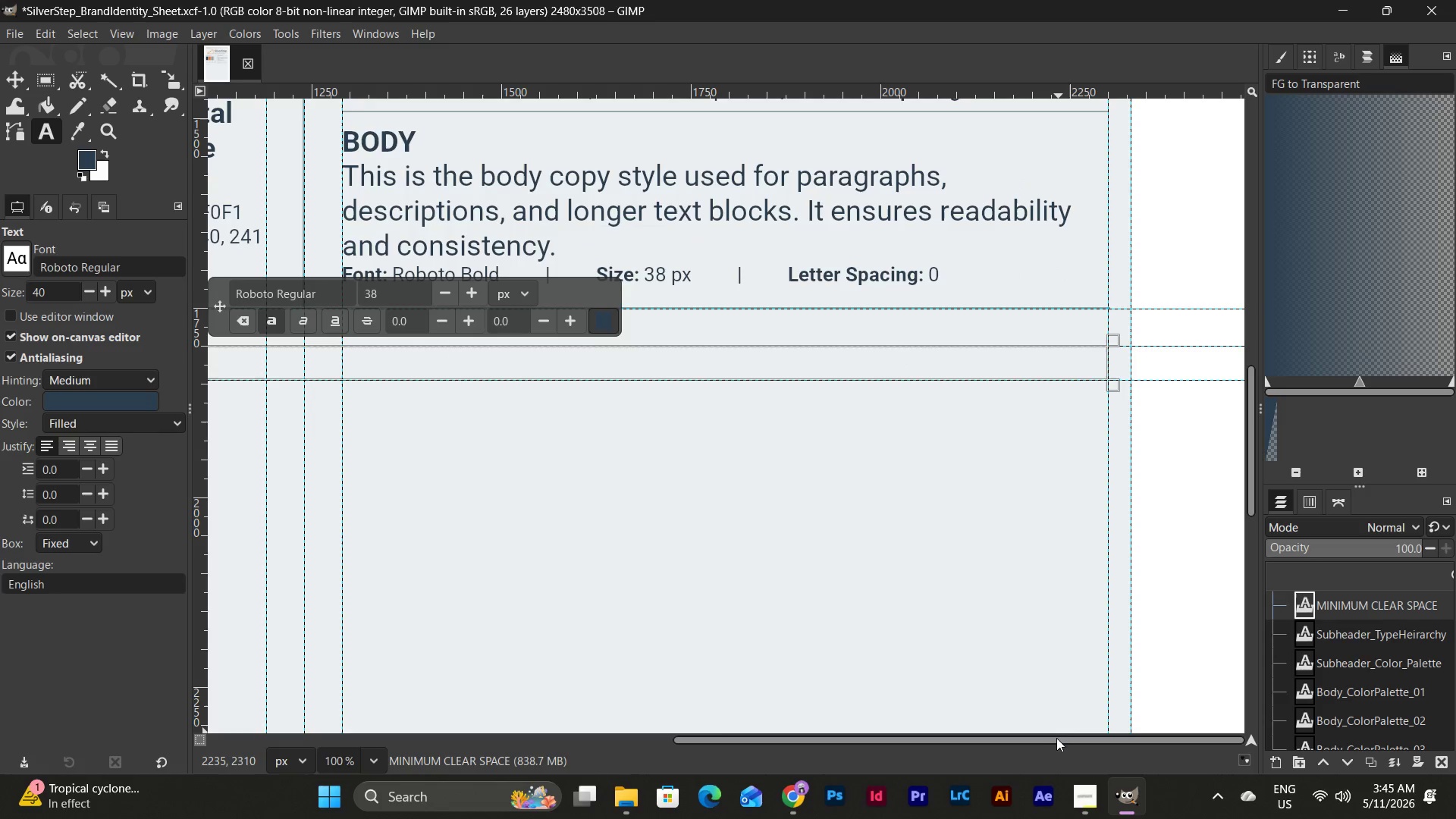 
left_click_drag(start_coordinate=[1055, 741], to_coordinate=[556, 729])
 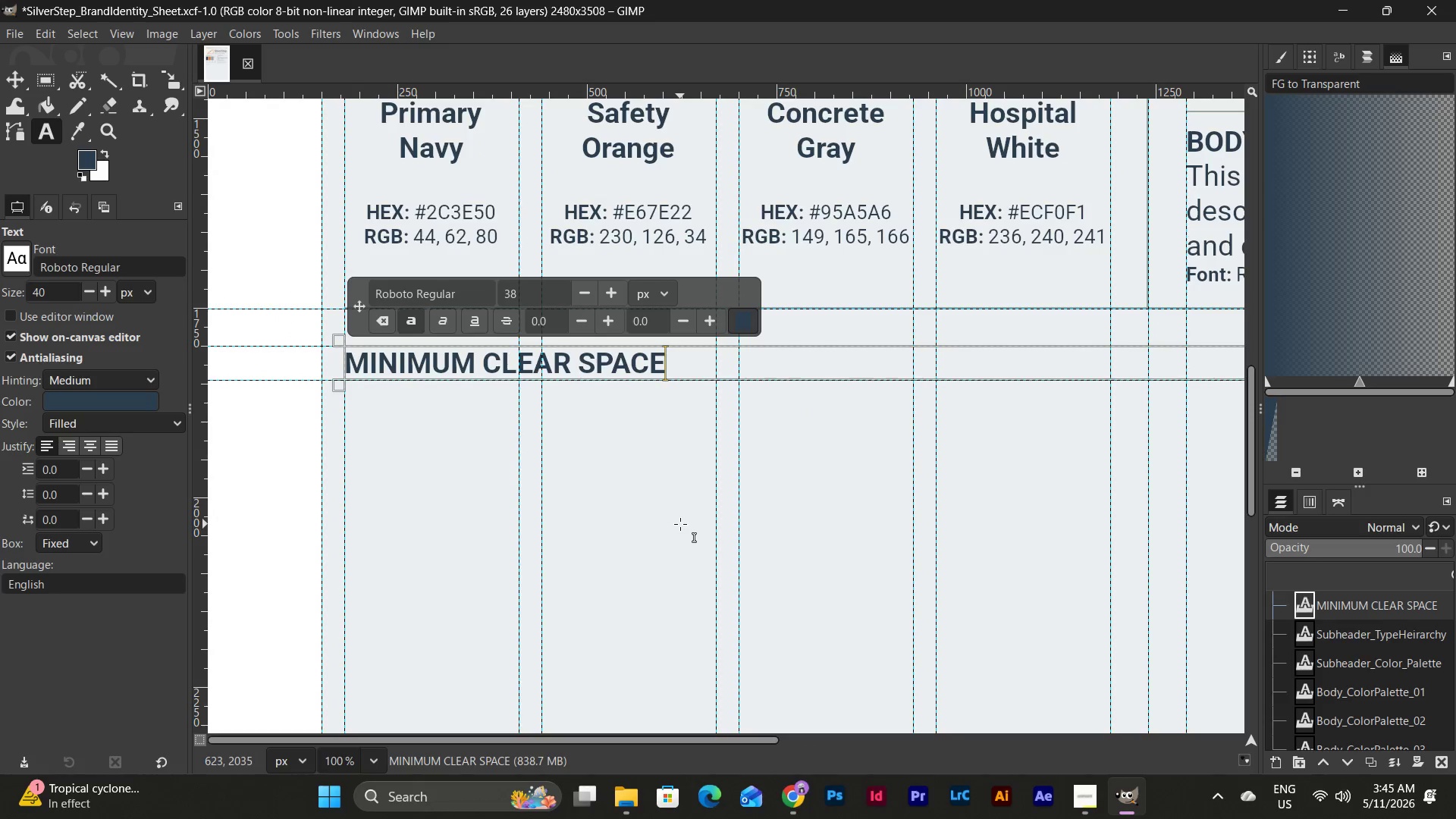 
wait(5.48)
 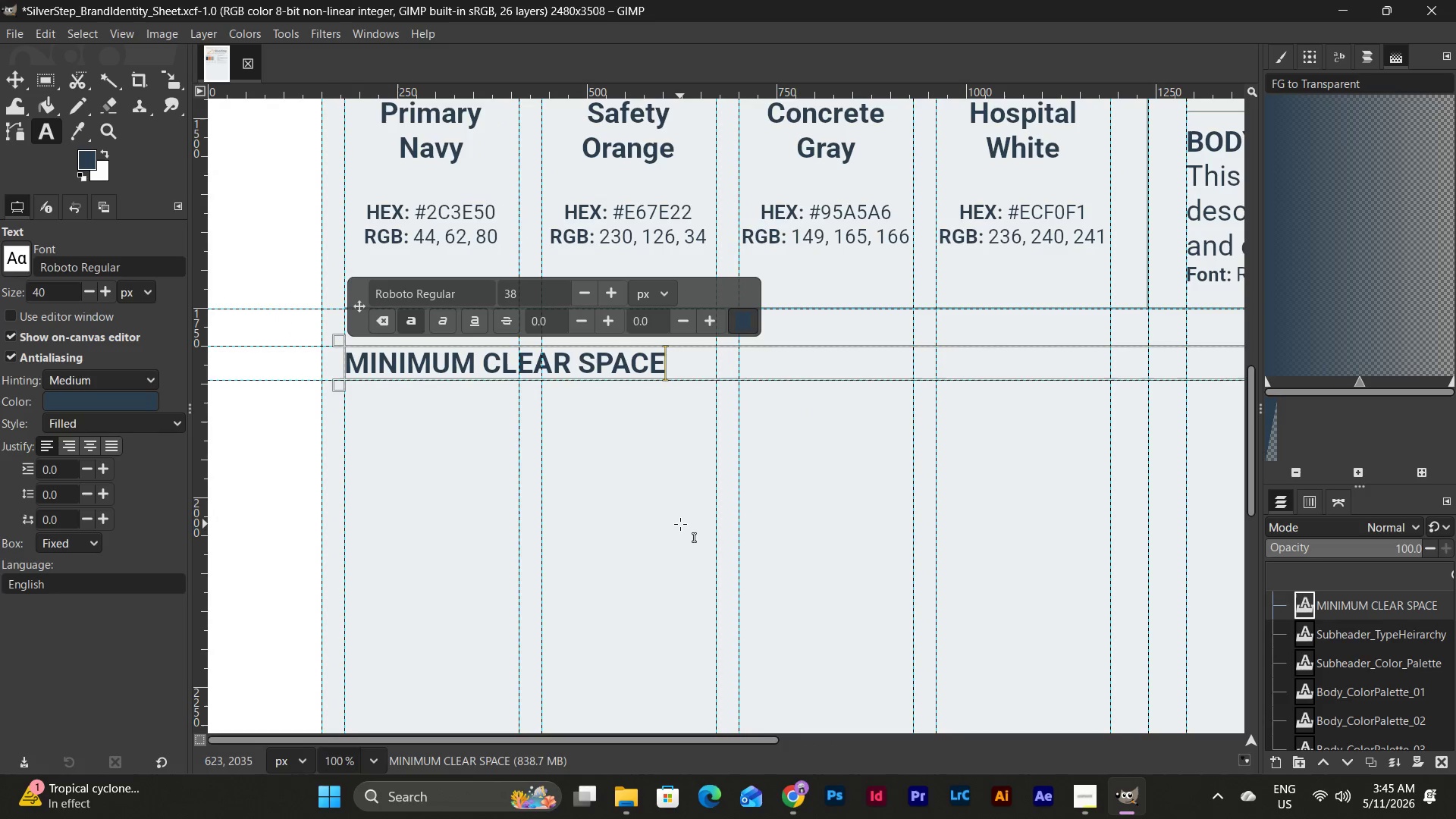 
left_click([48, 131])
 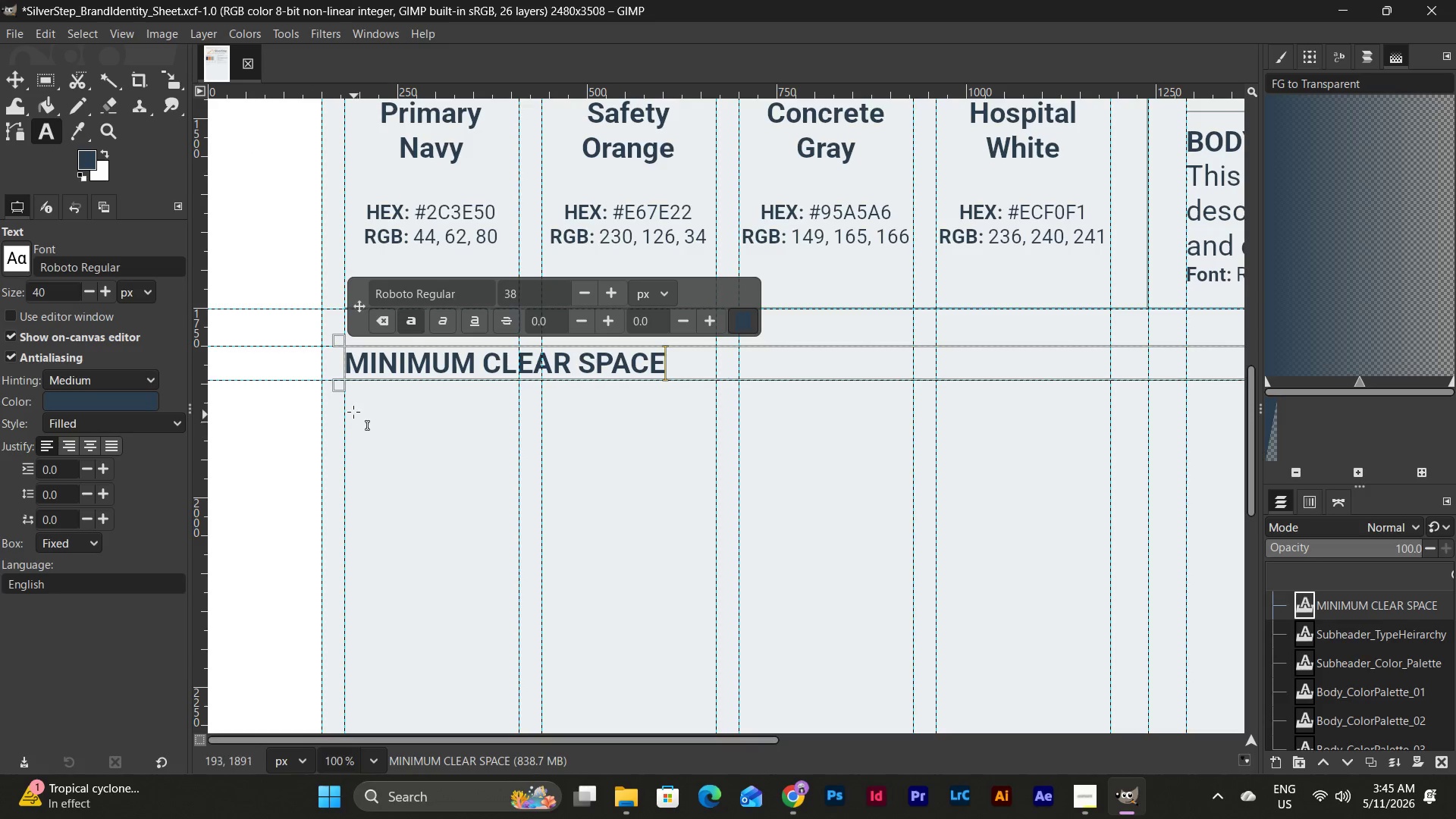 
left_click_drag(start_coordinate=[372, 424], to_coordinate=[1119, 528])
 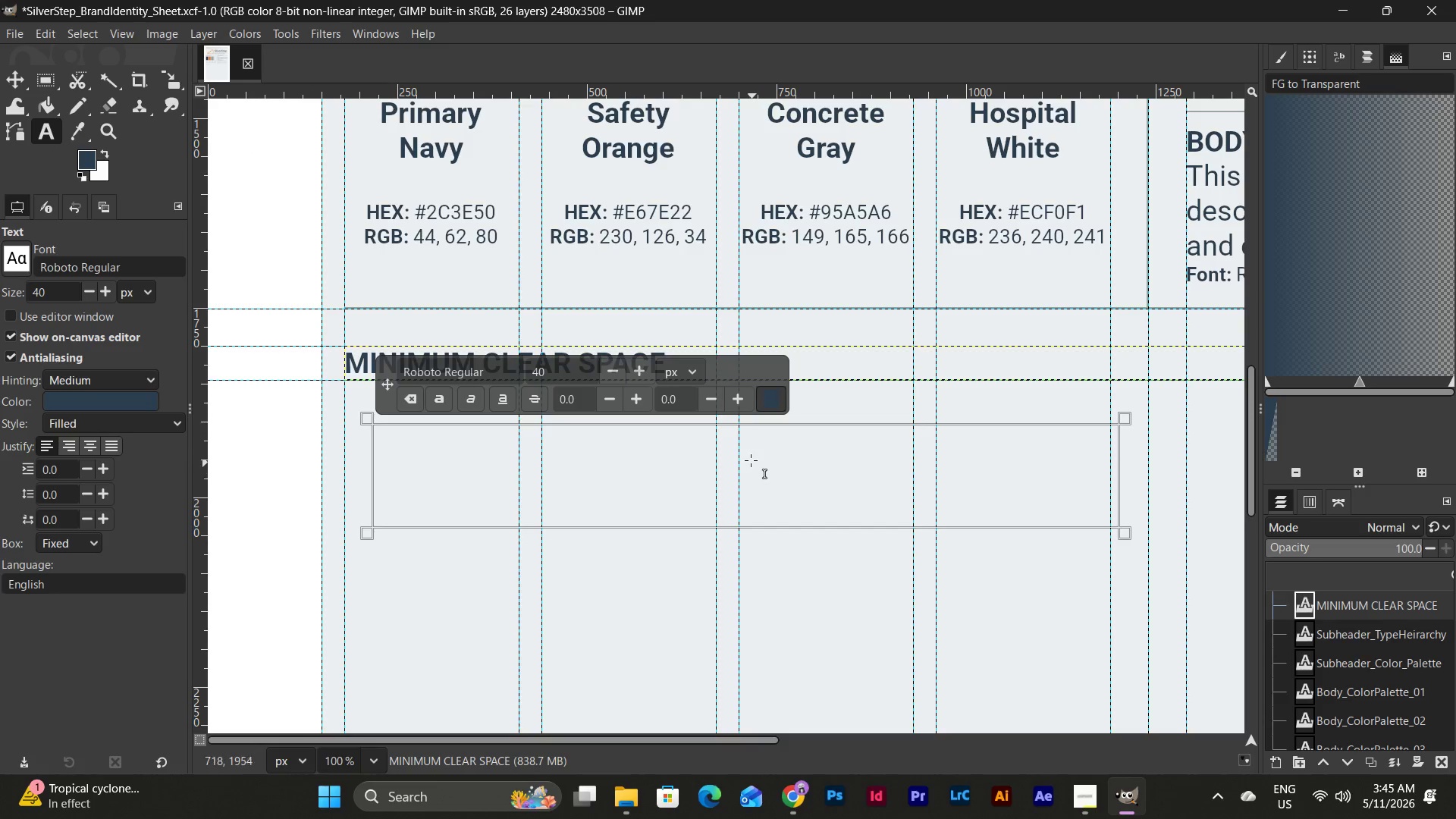 
double_click([749, 458])
 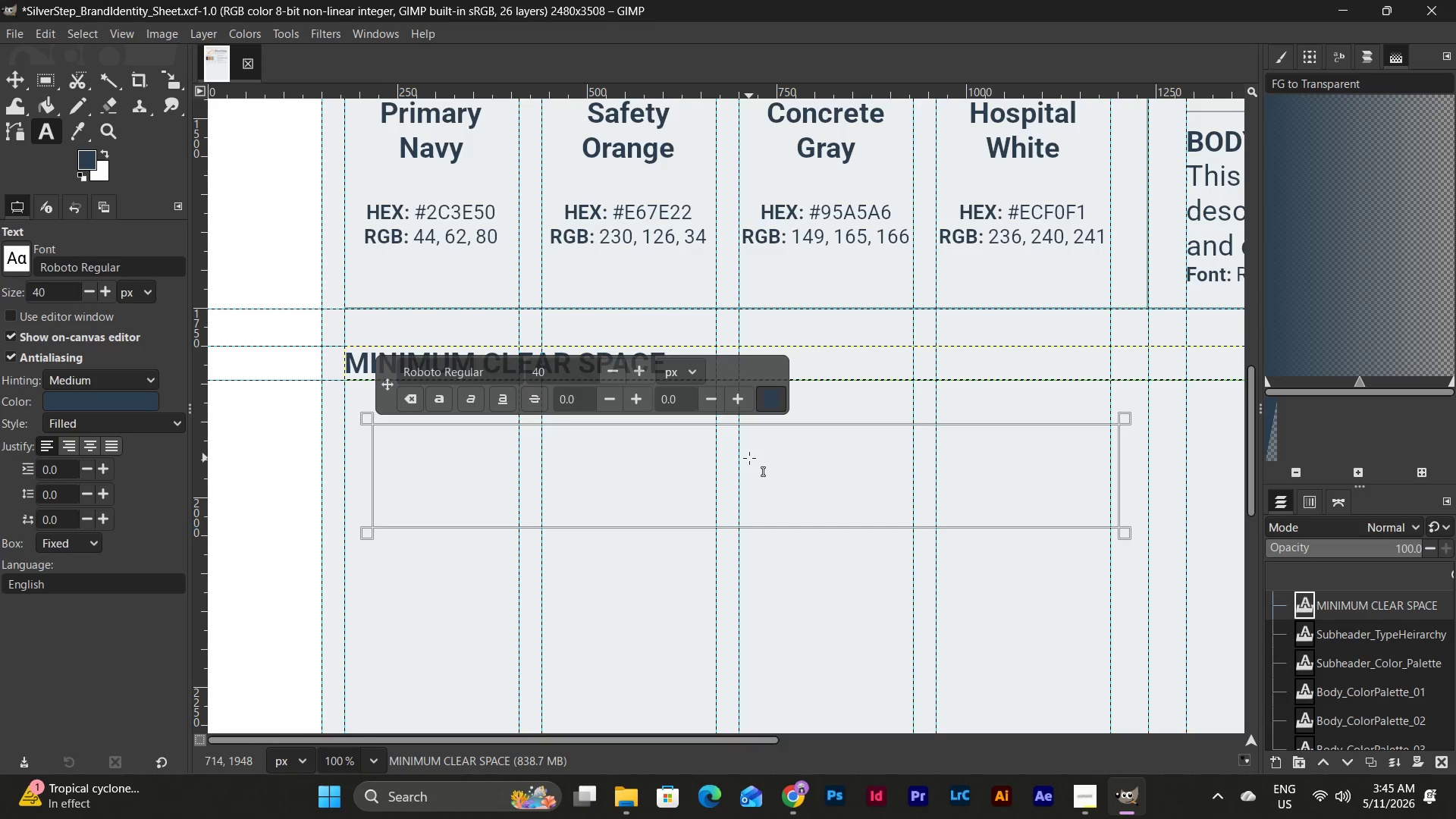 
type(The minimum clear space around the ogo)
 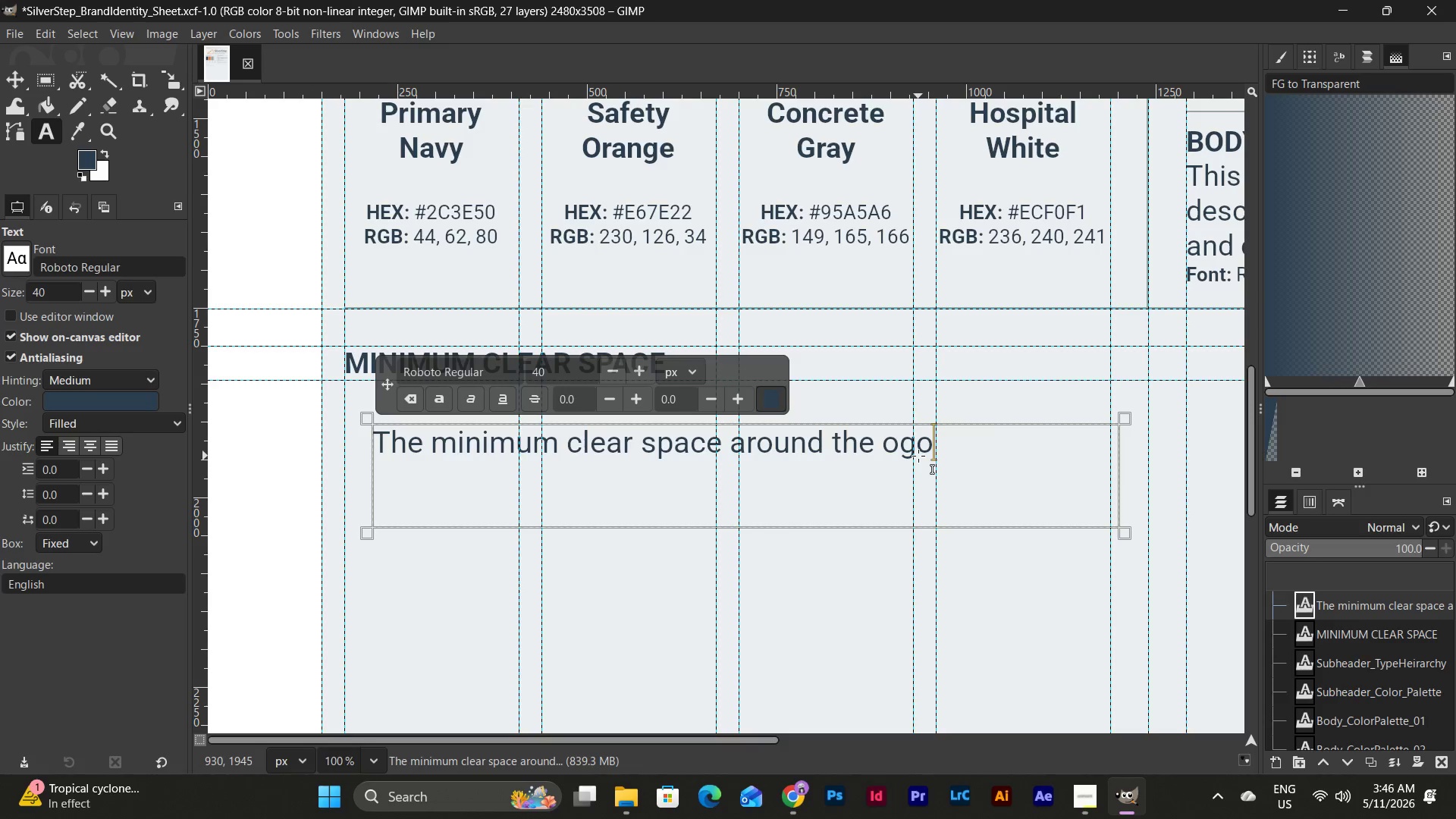 
wait(5.66)
 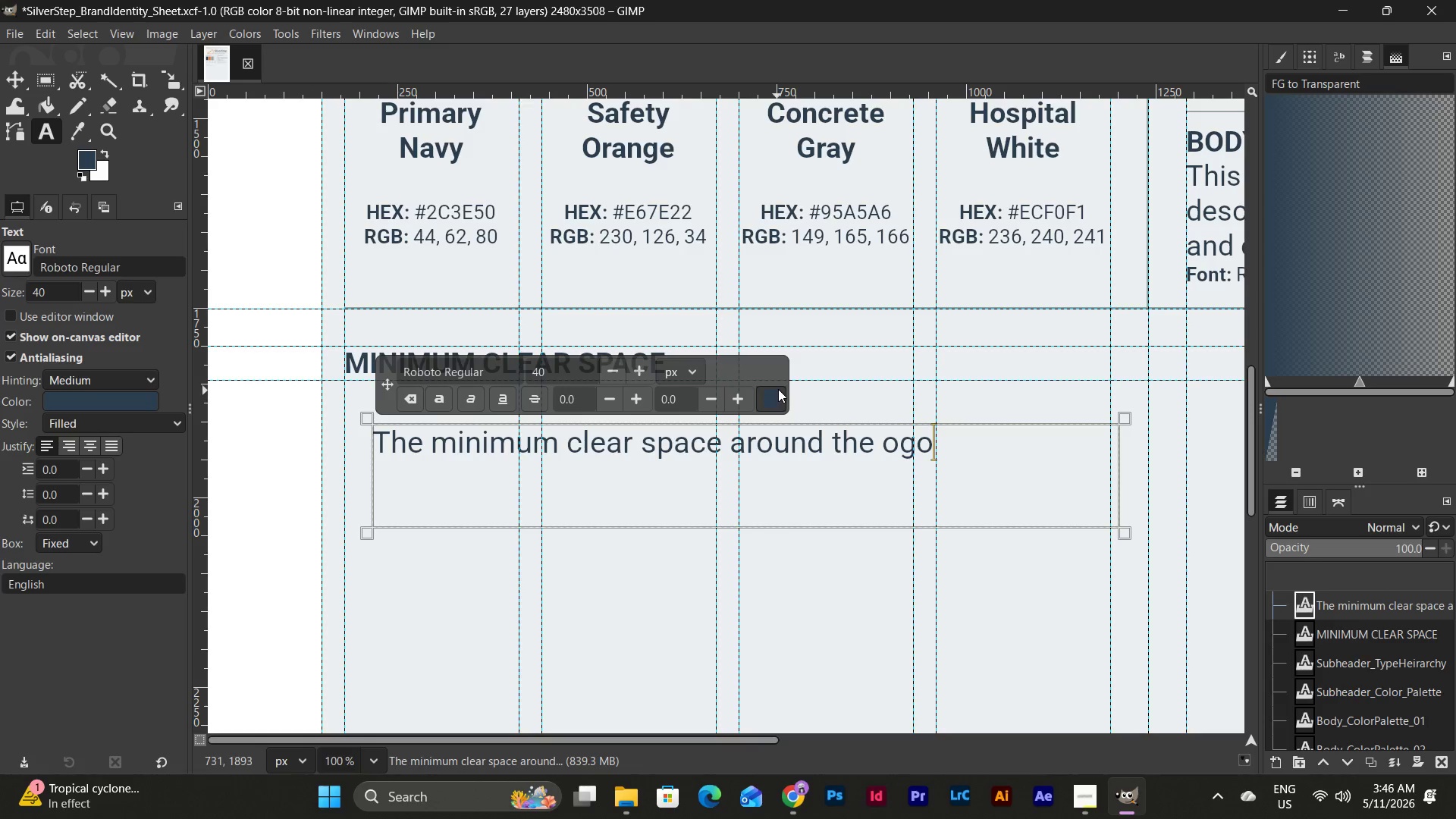 
left_click_drag(start_coordinate=[957, 435], to_coordinate=[383, 460])
 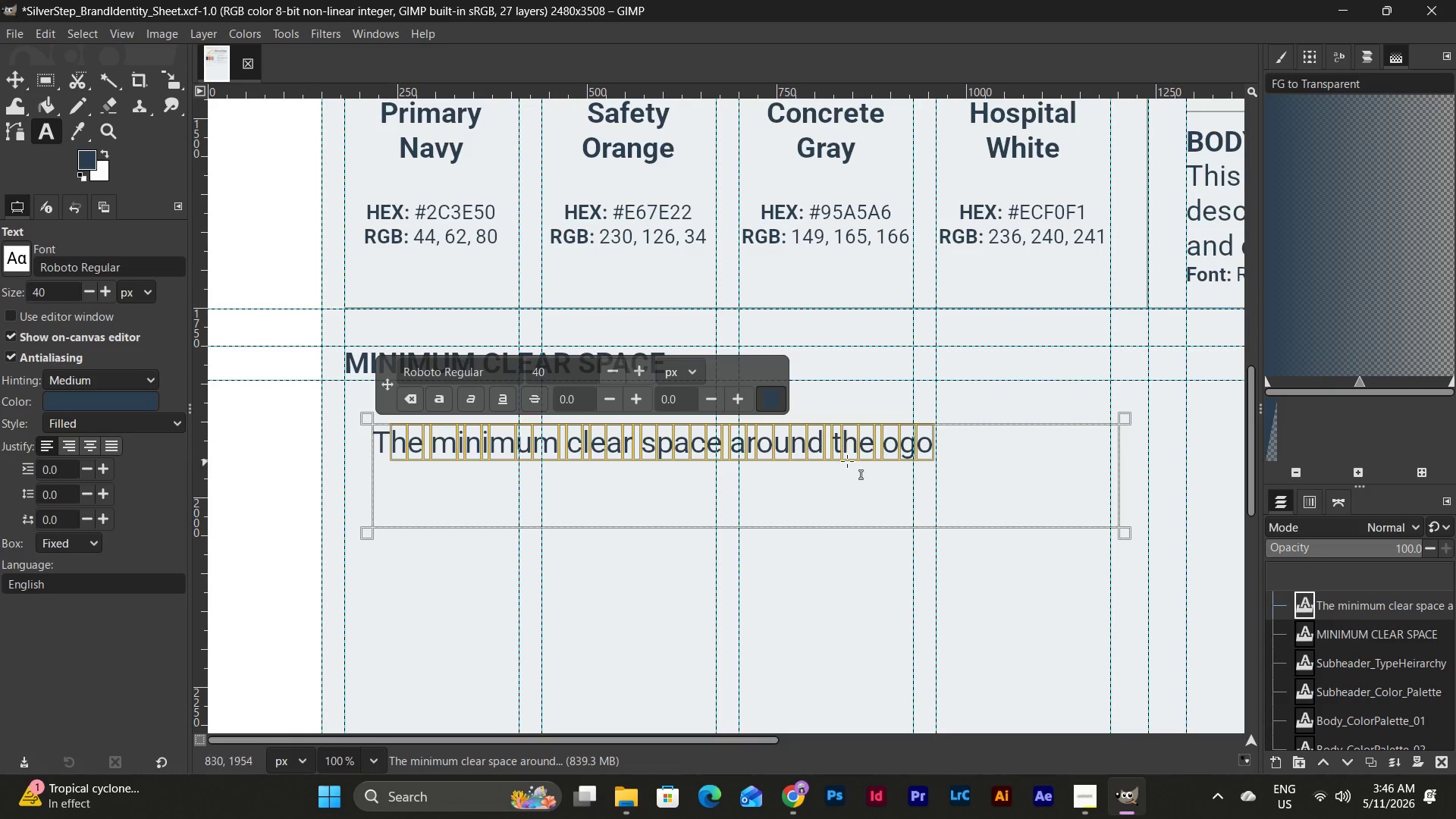 
left_click([976, 444])
 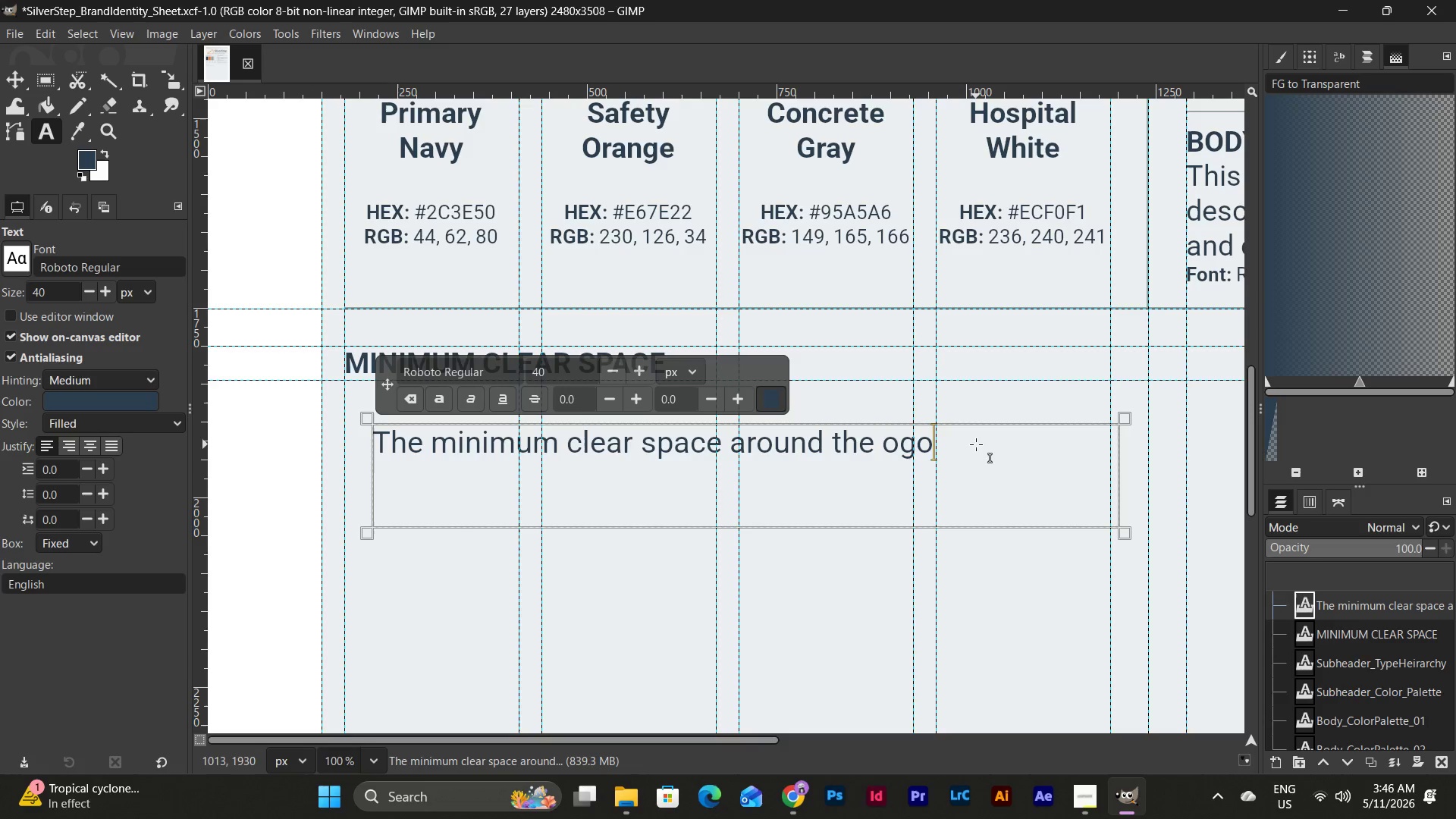 
key(Escape)
 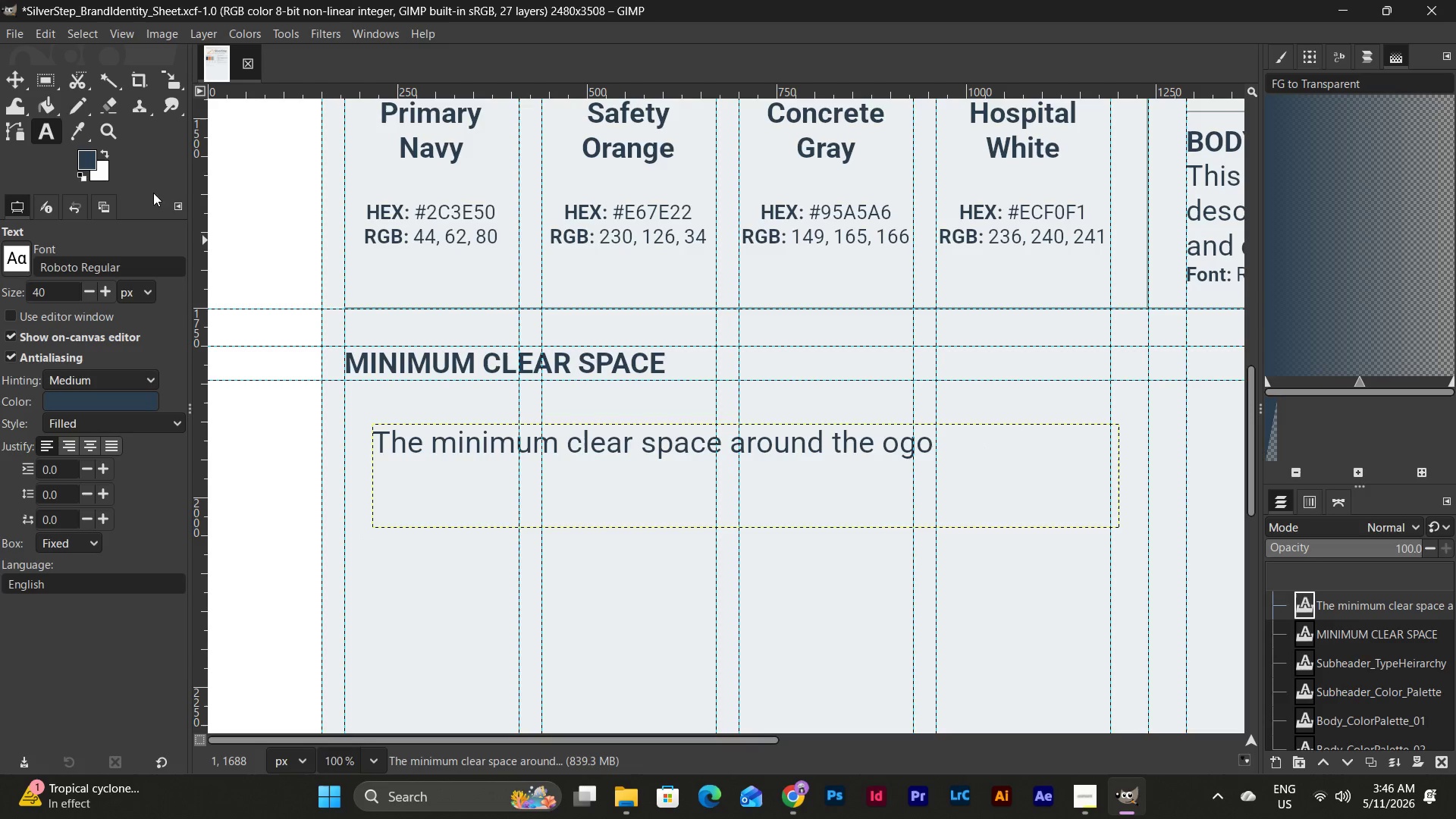 
left_click([3, 77])
 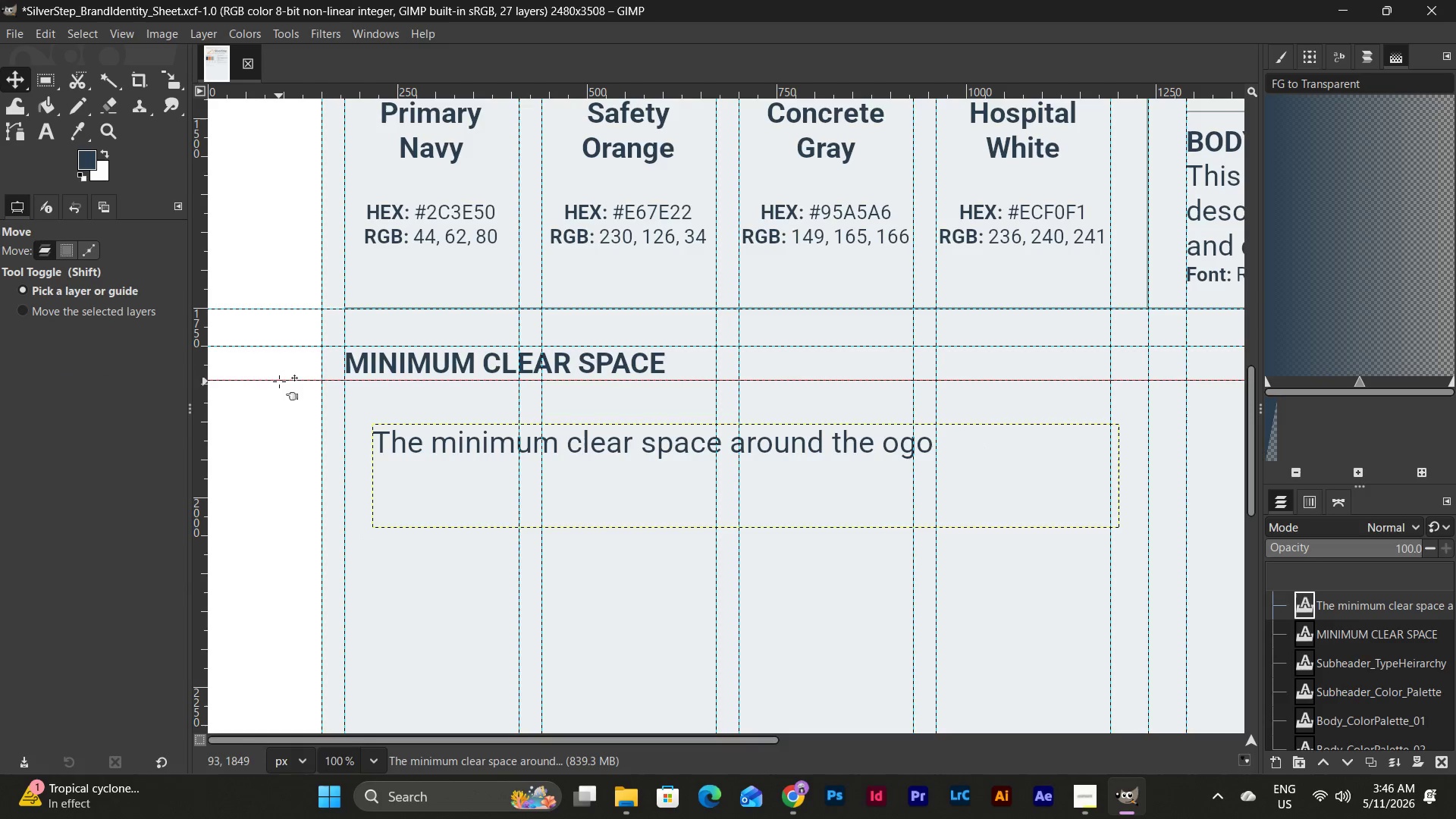 
left_click_drag(start_coordinate=[279, 381], to_coordinate=[420, 818])
 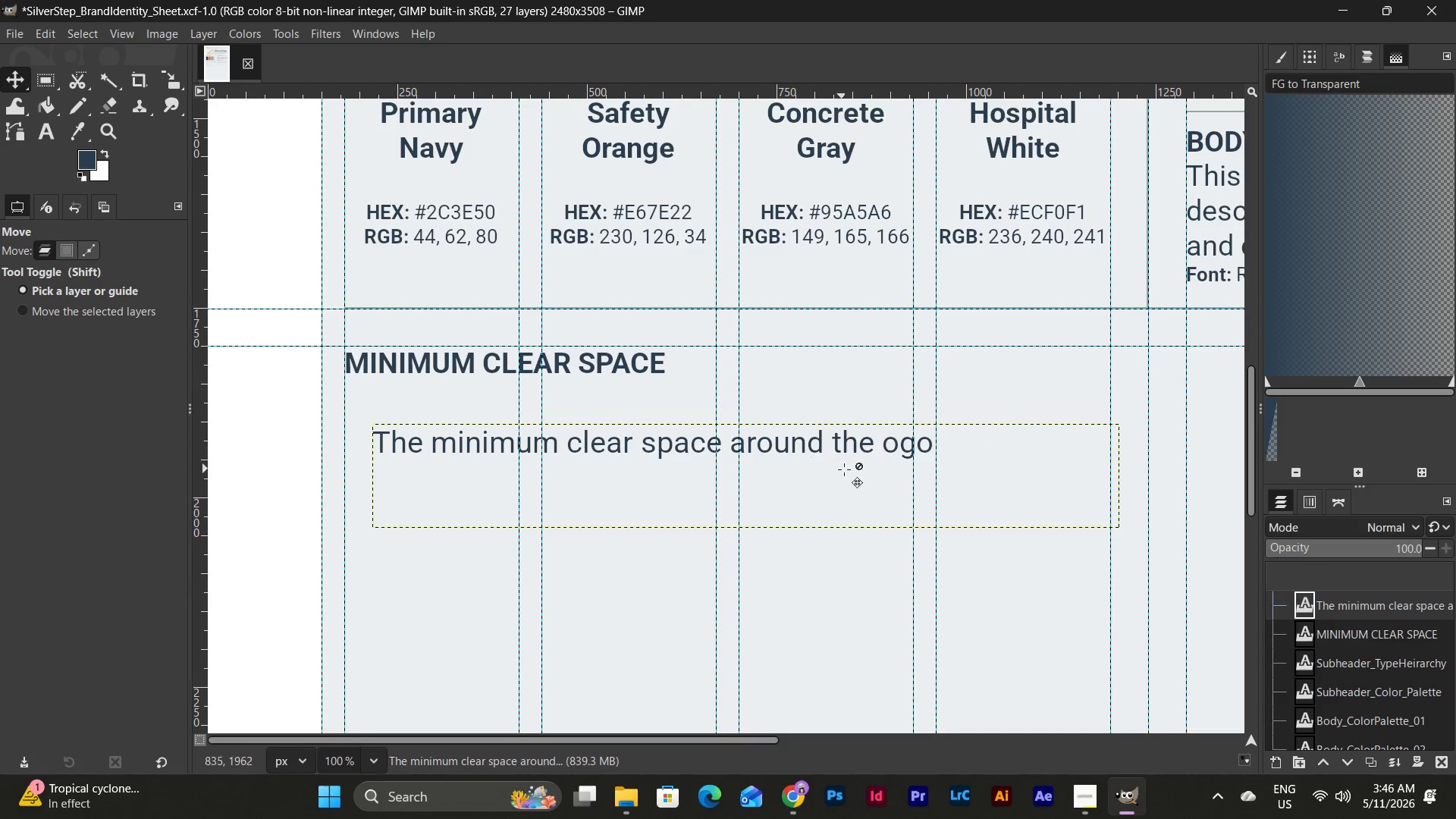 
scroll: coordinate [832, 455], scroll_direction: up, amount: 10.0
 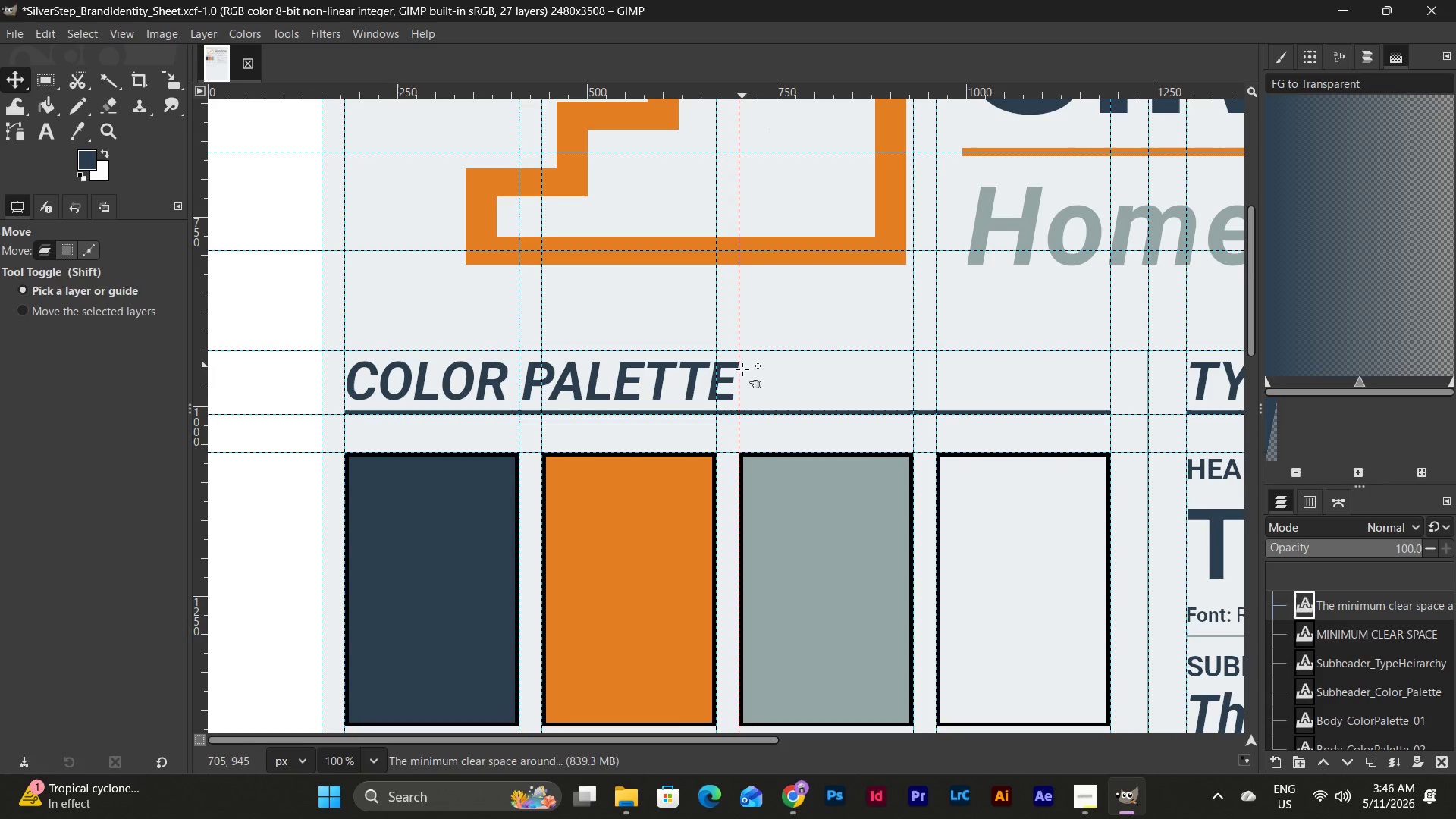 
left_click([741, 375])
 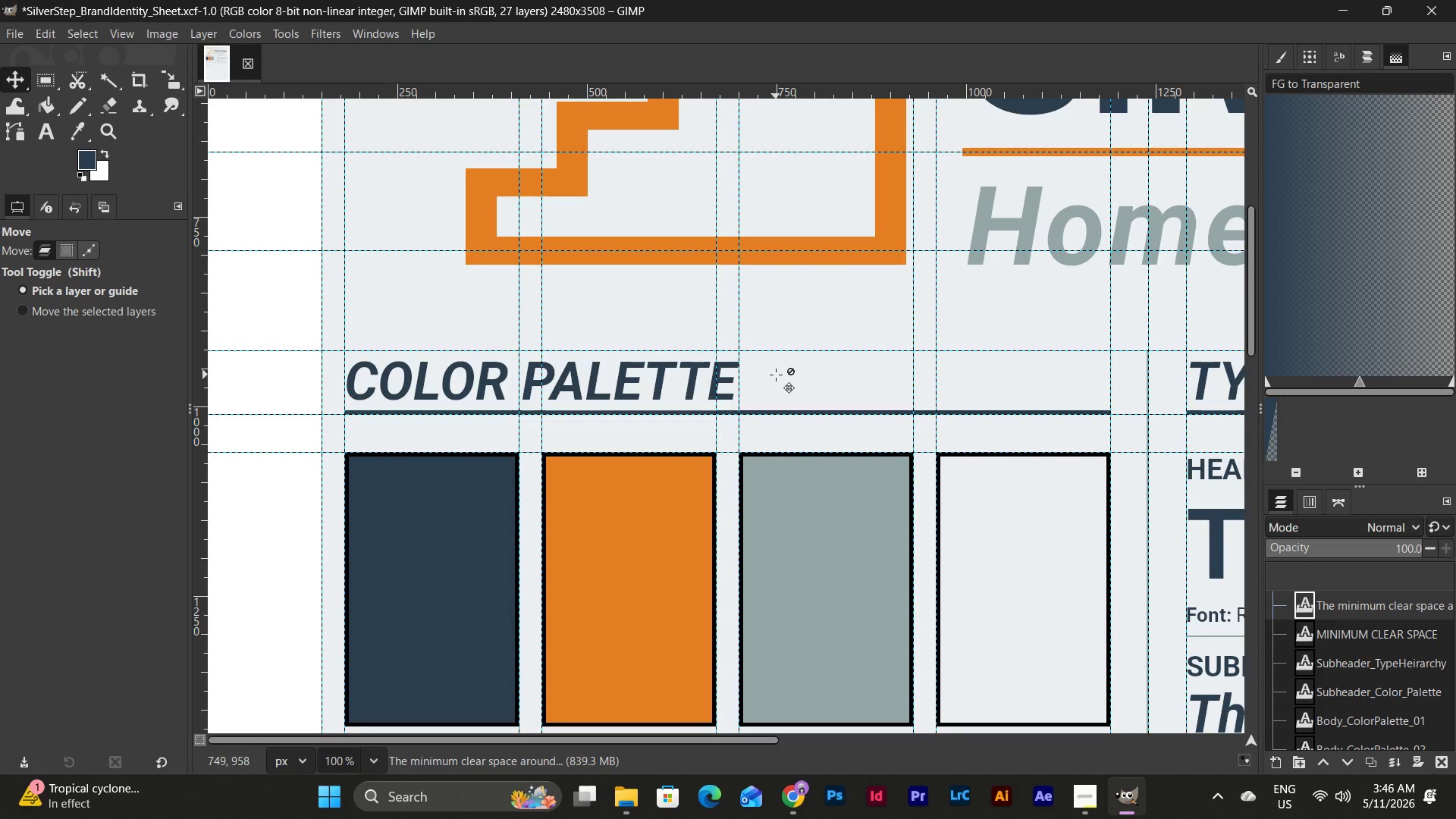 
left_click([776, 375])
 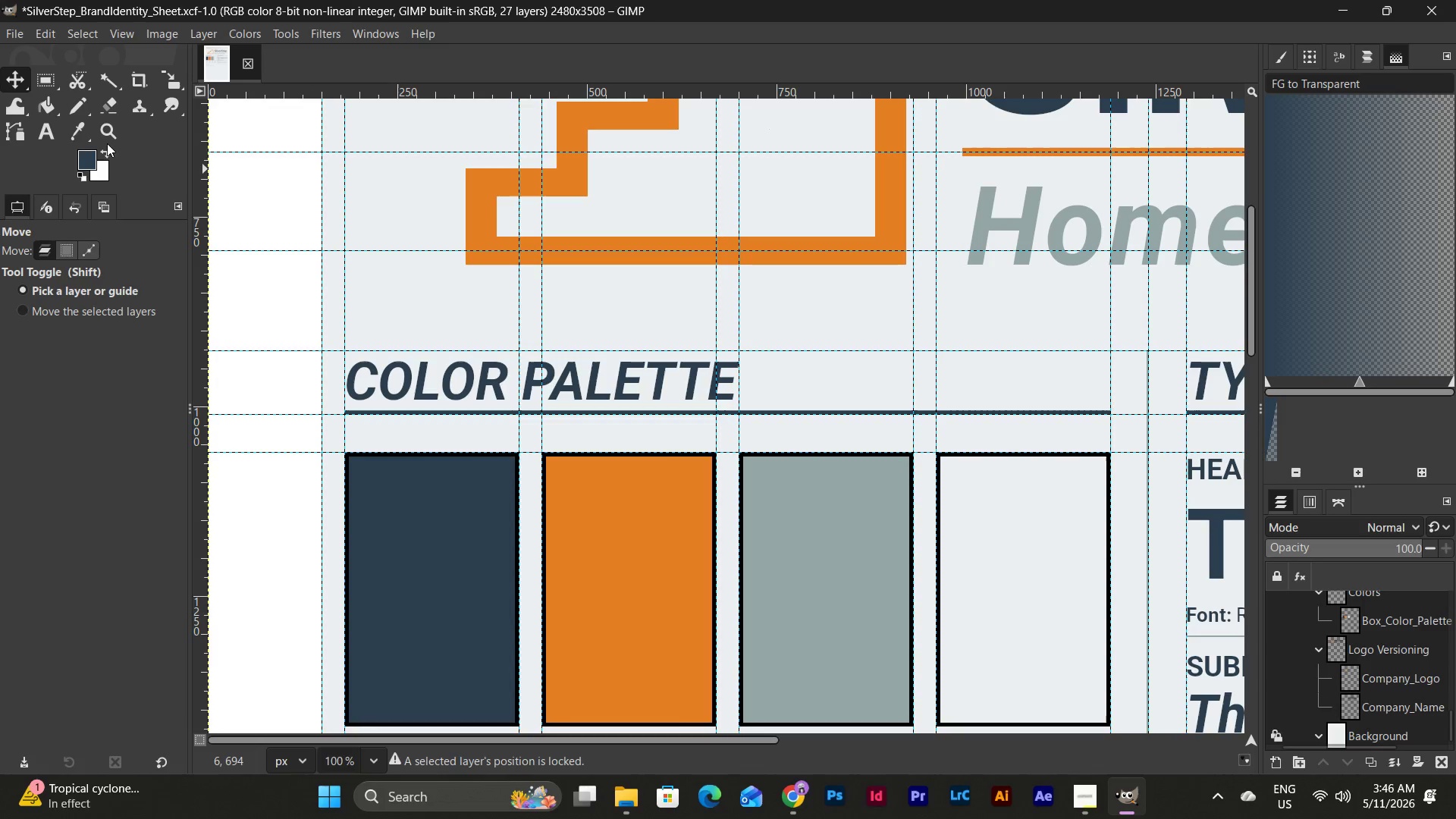 
left_click([56, 130])
 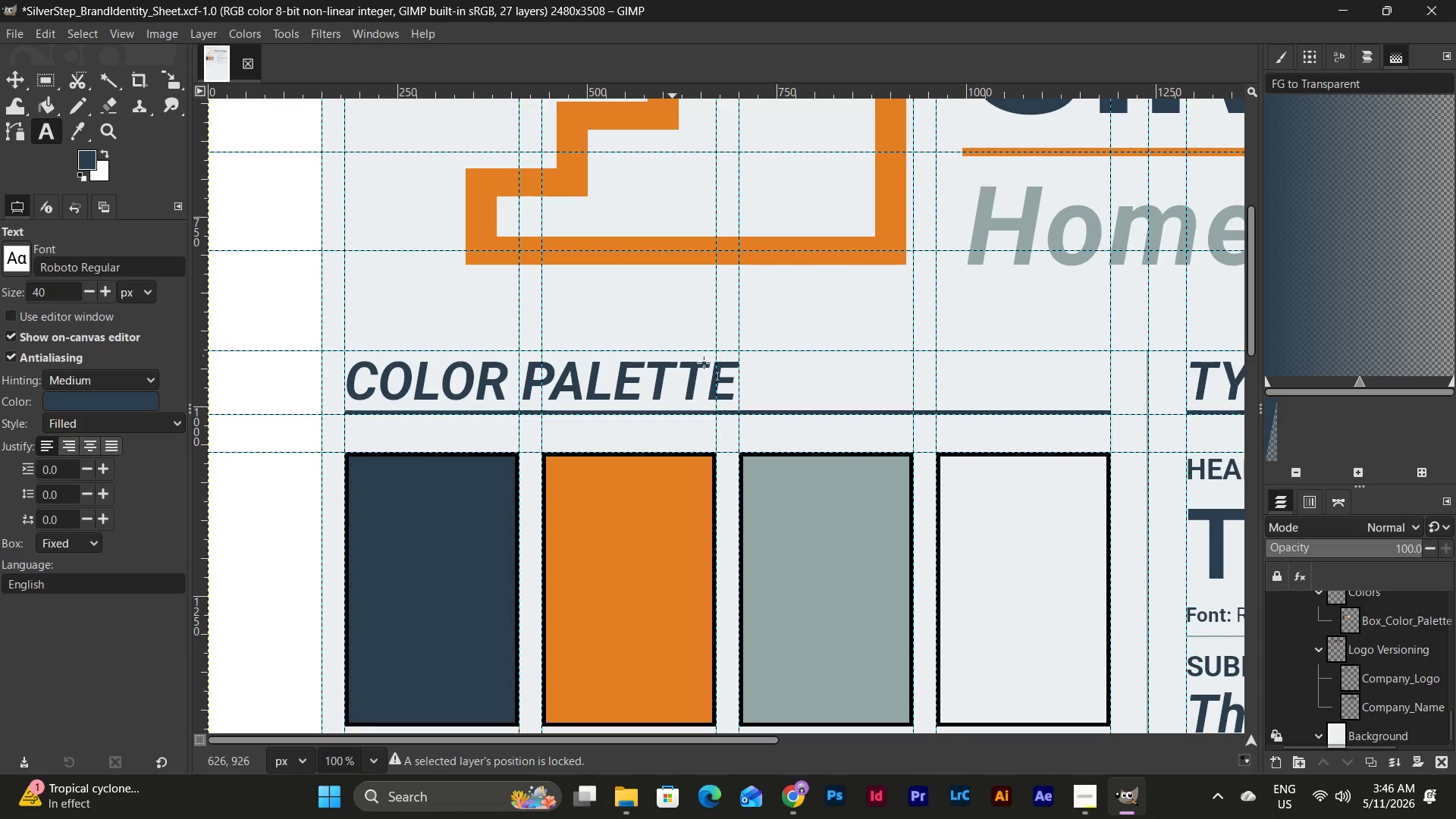 
left_click([779, 382])
 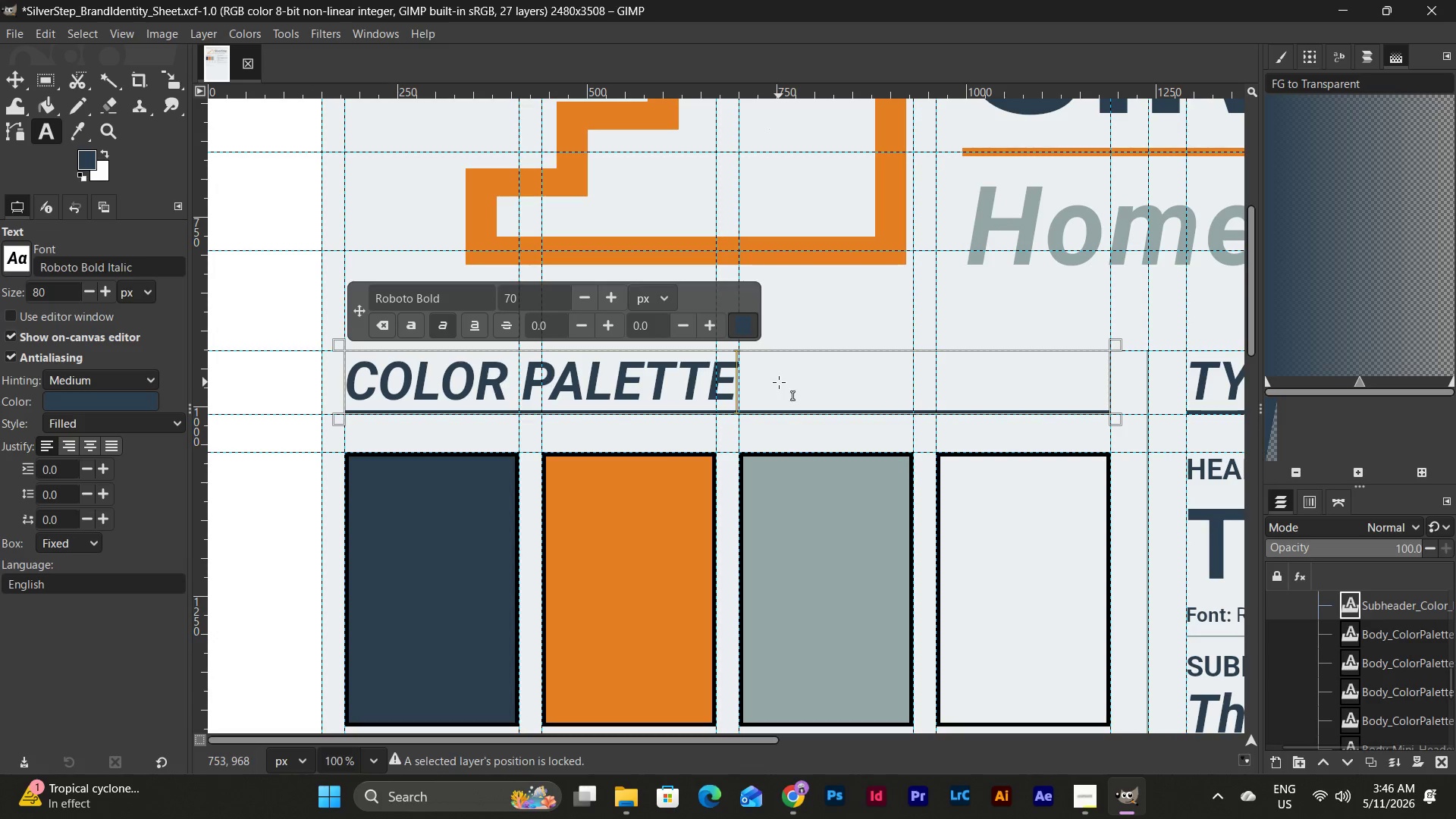 
scroll: coordinate [779, 382], scroll_direction: down, amount: 10.0
 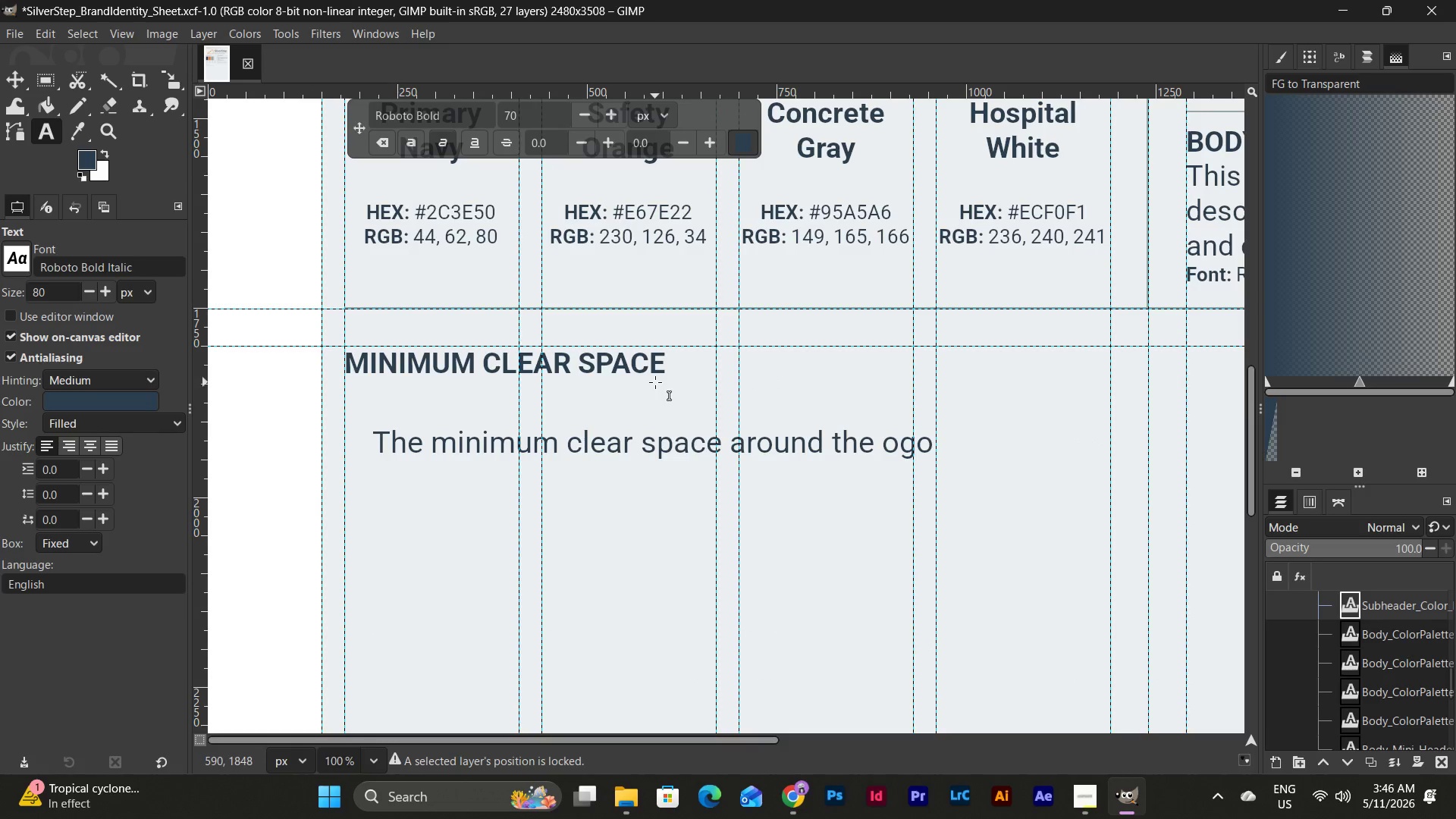 
left_click([664, 367])
 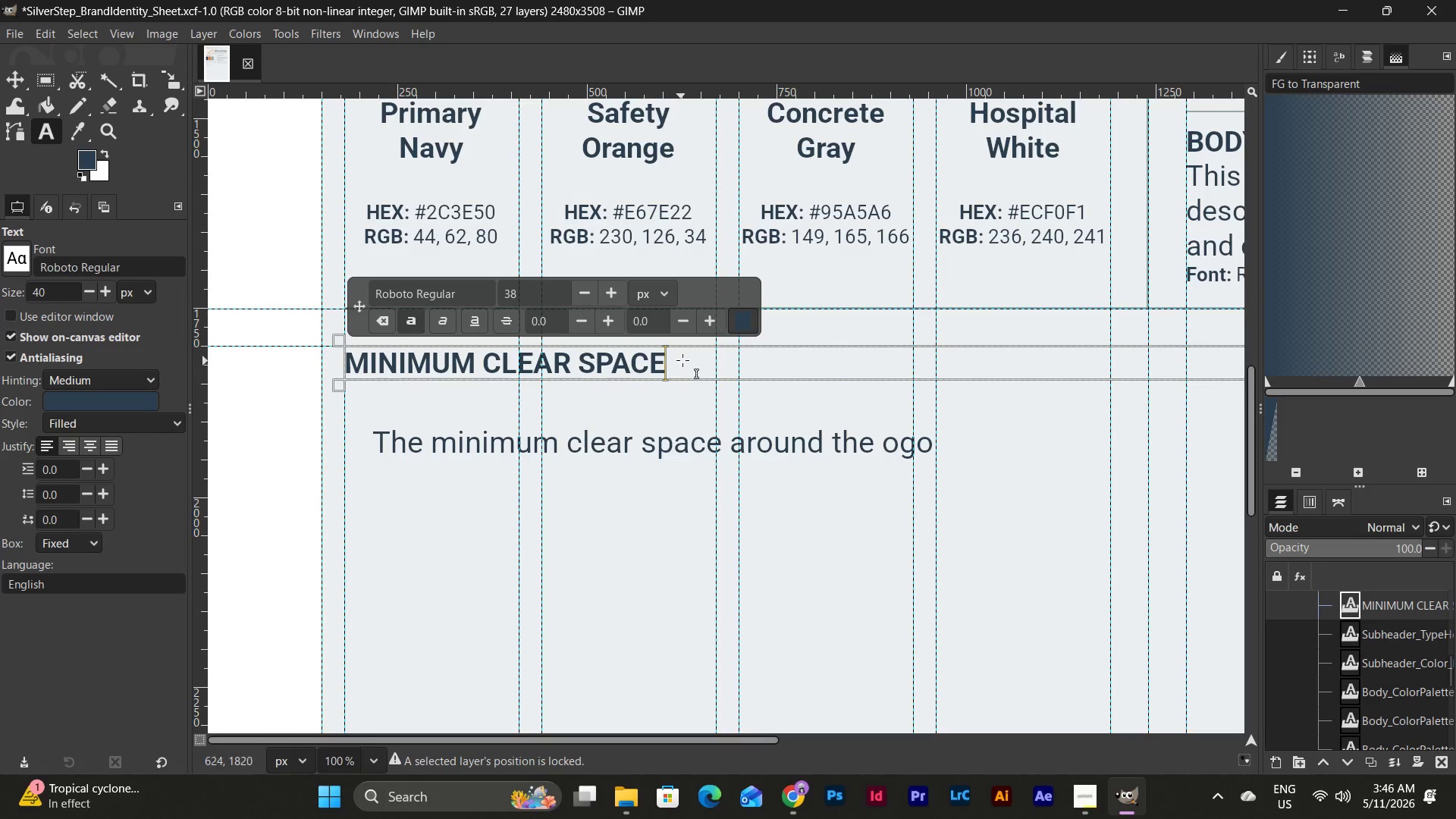 
left_click_drag(start_coordinate=[683, 359], to_coordinate=[178, 347])
 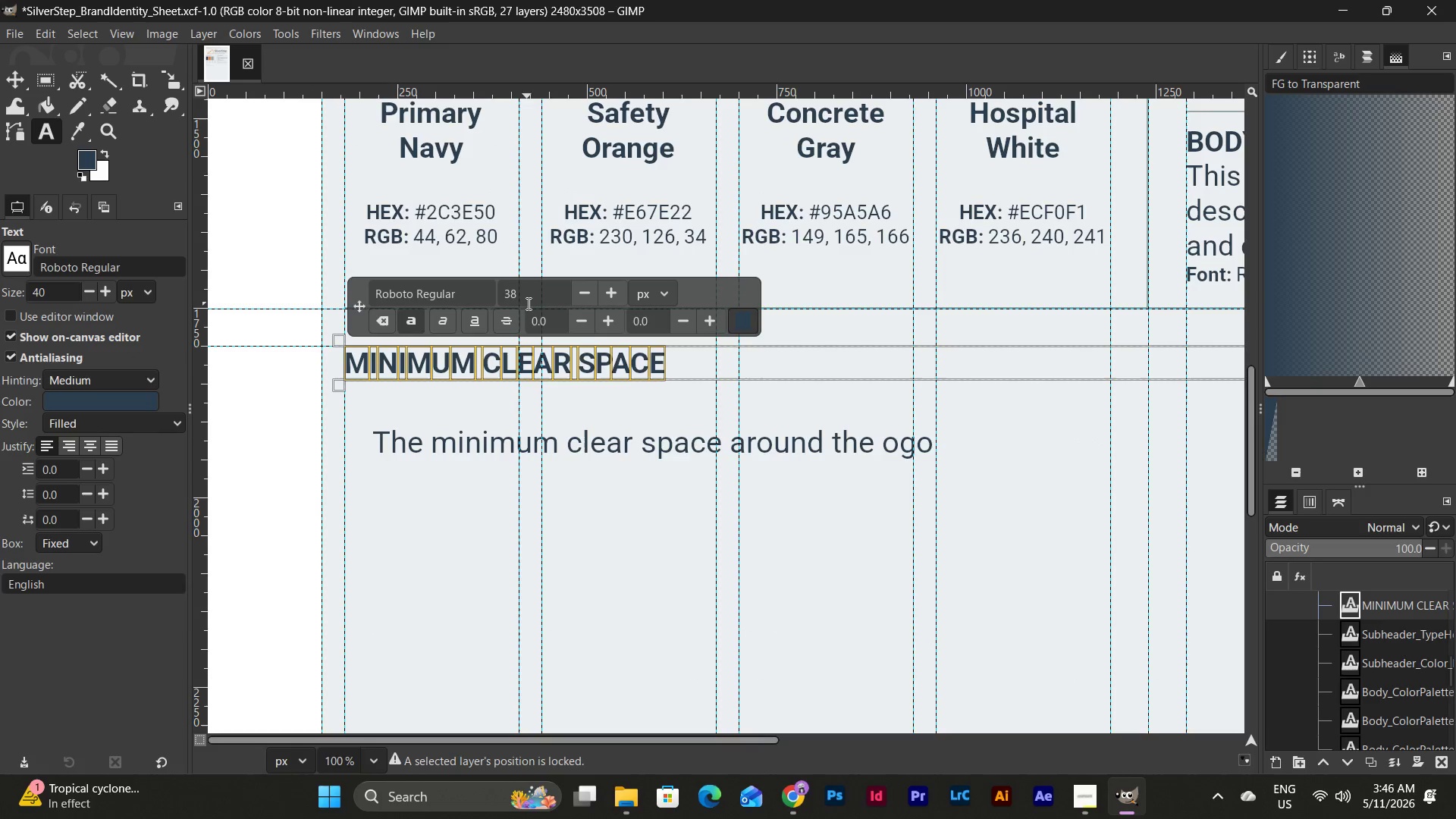 
left_click_drag(start_coordinate=[525, 296], to_coordinate=[432, 303])
 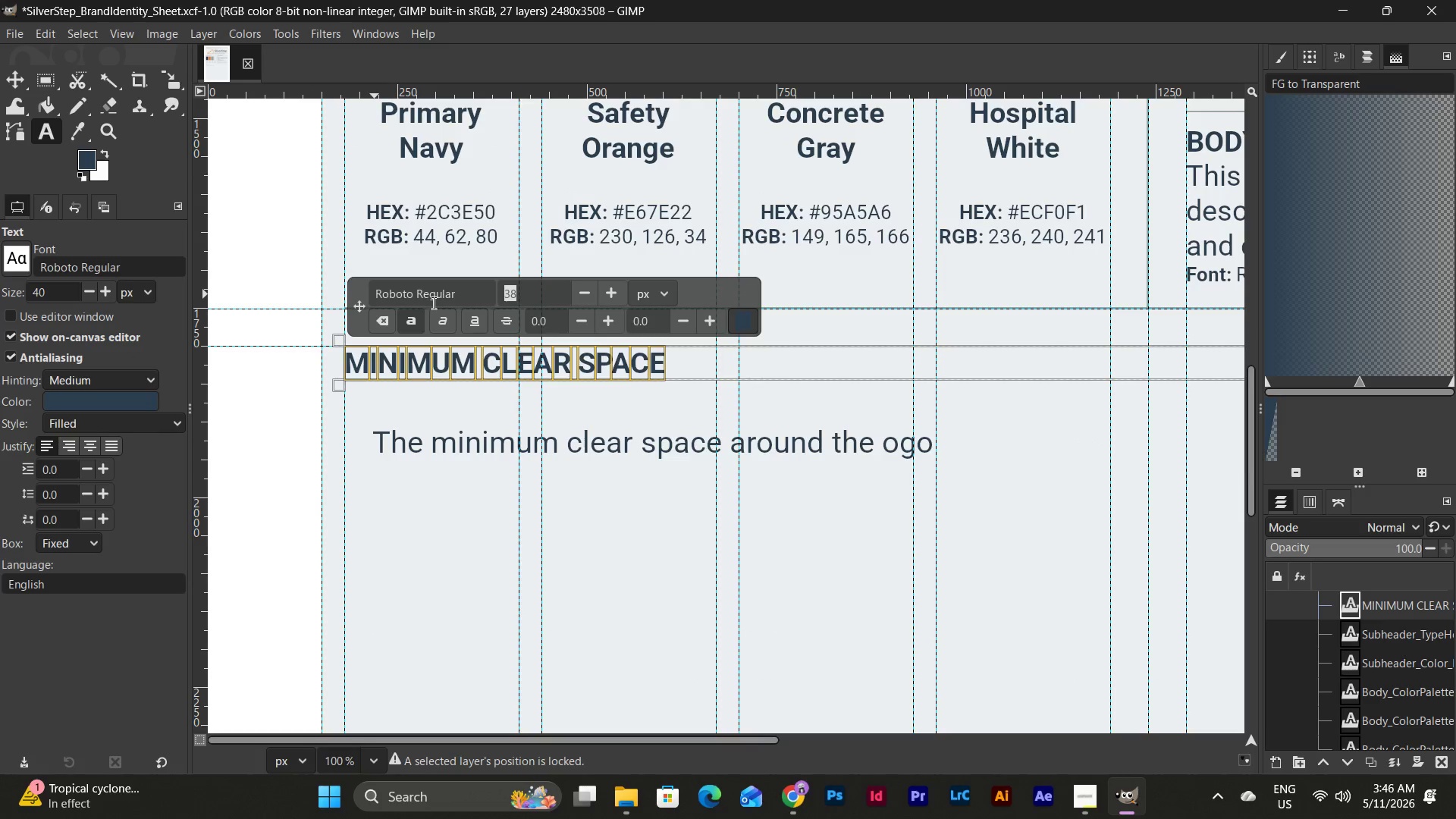 
key(Numpad7)
 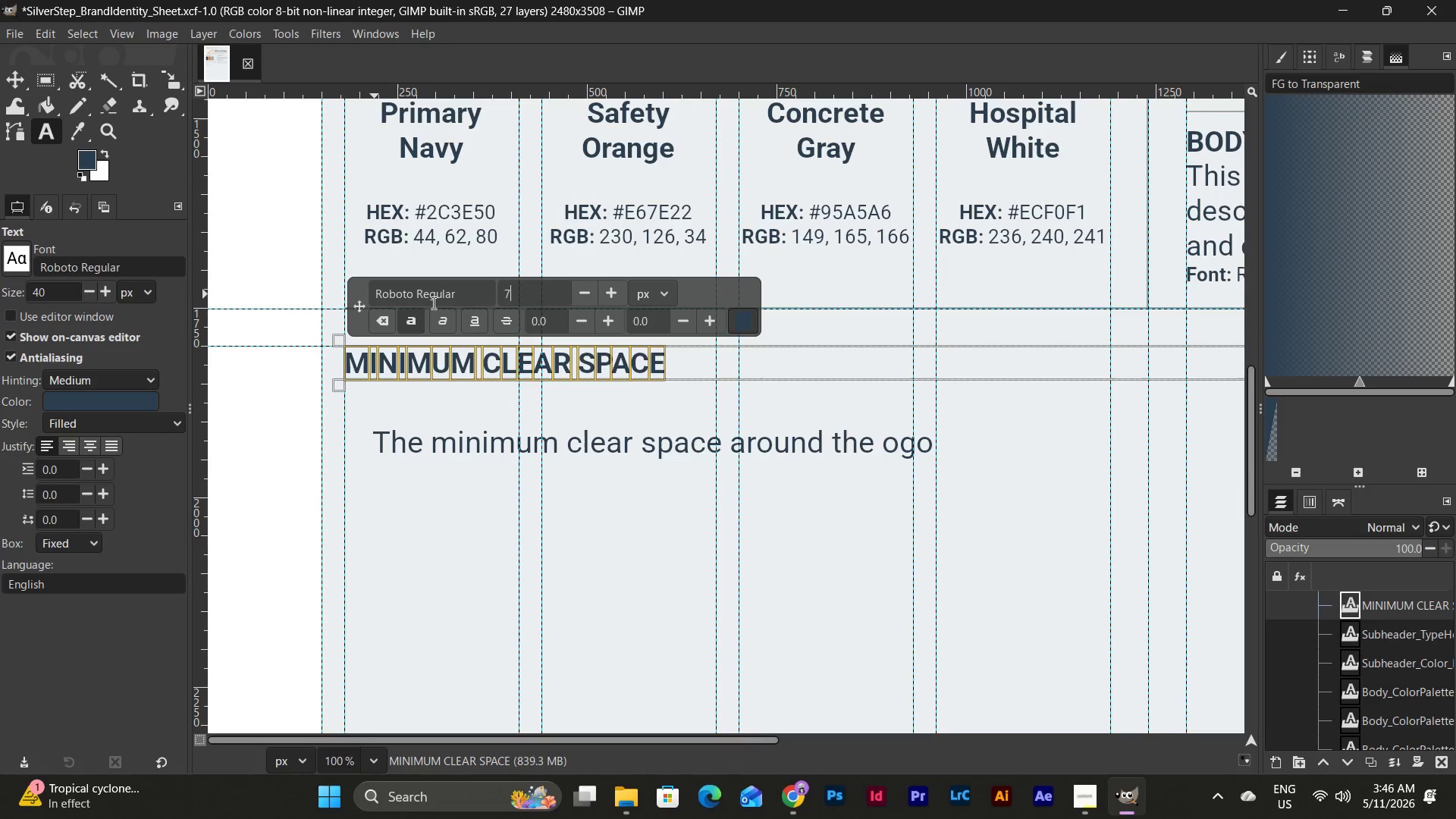 
key(Numpad0)
 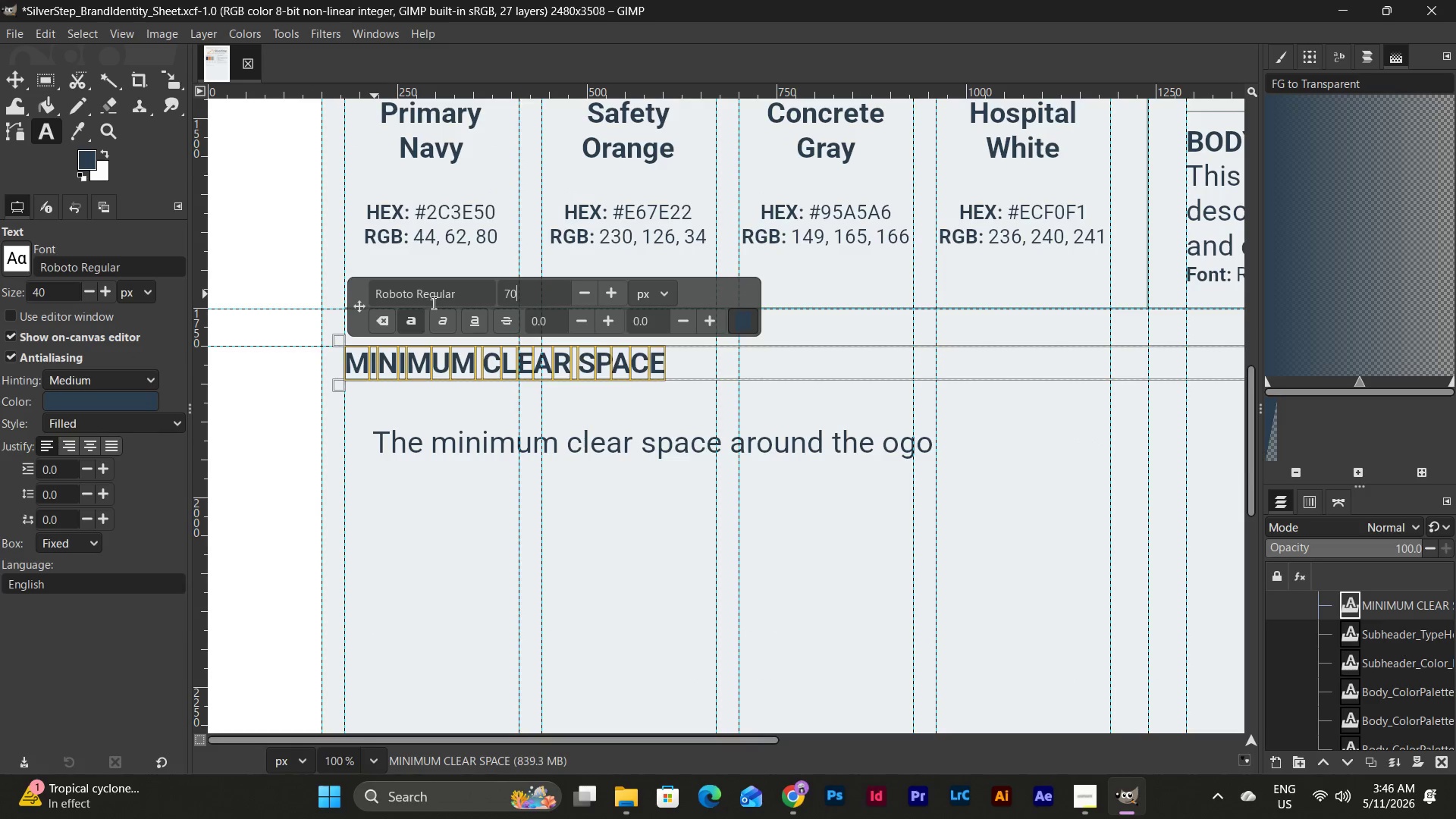 
key(NumpadEnter)
 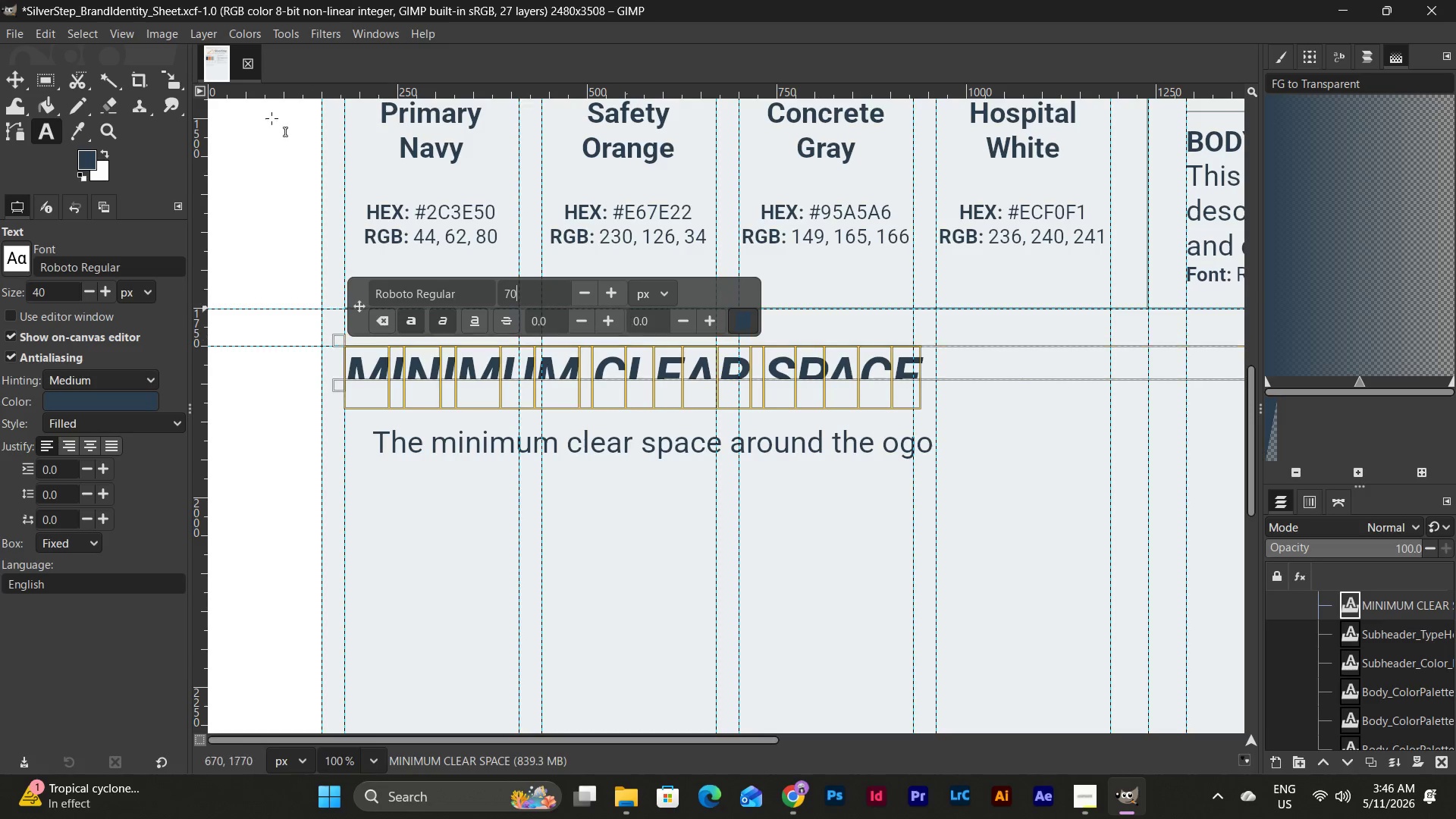 
left_click_drag(start_coordinate=[259, 94], to_coordinate=[308, 408])
 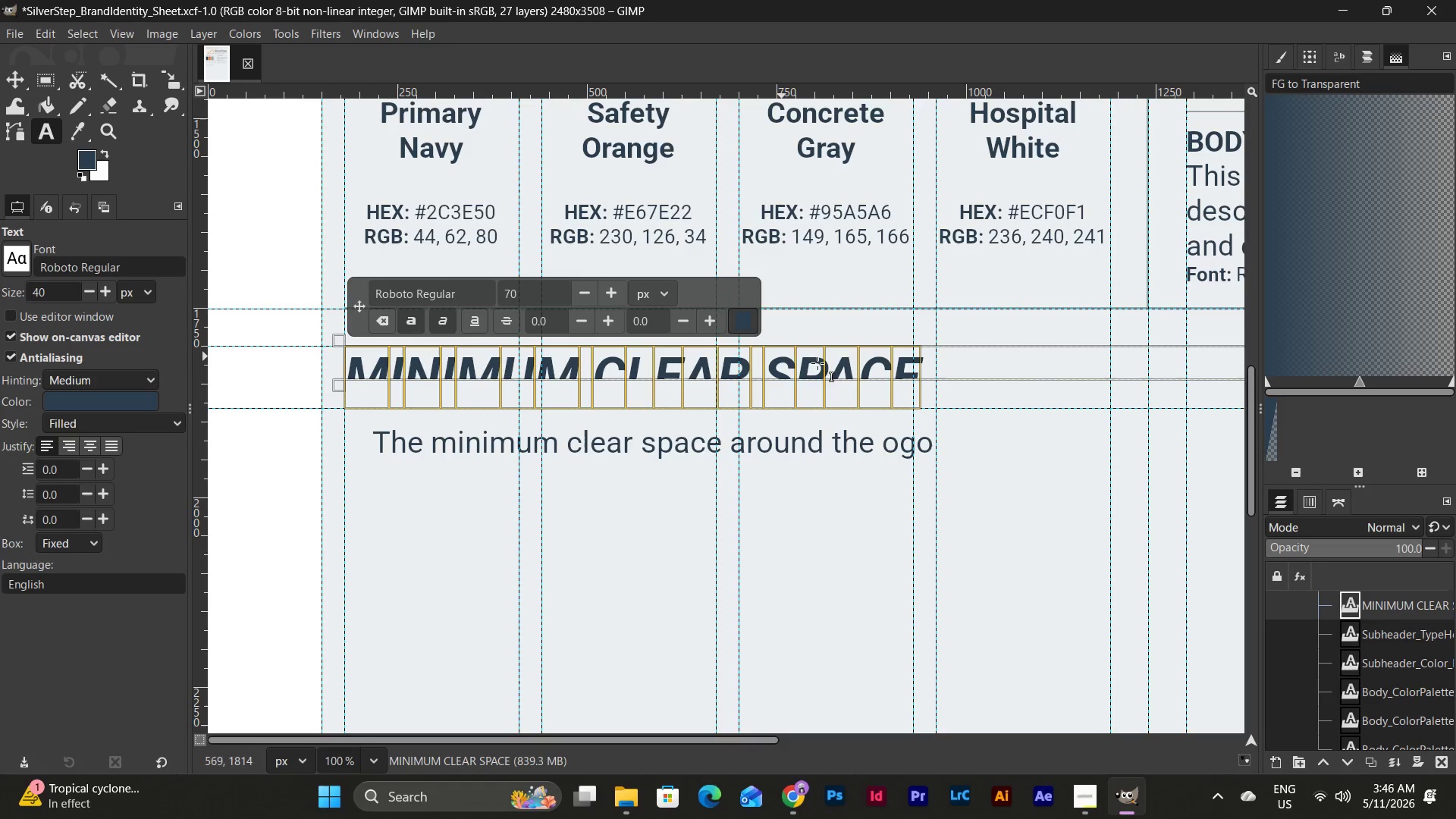 
left_click([938, 357])
 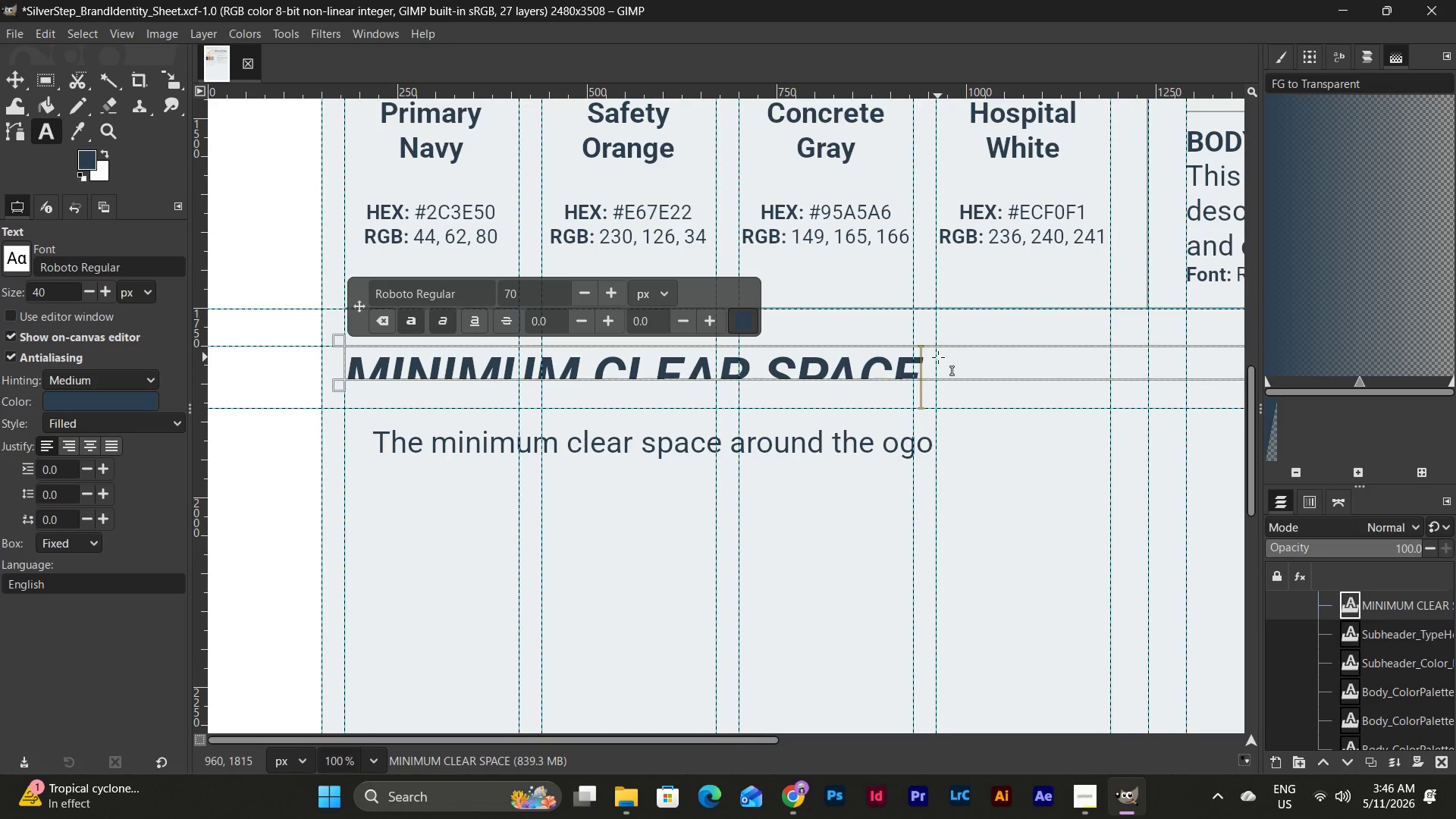 
left_click_drag(start_coordinate=[938, 357], to_coordinate=[394, 379])
 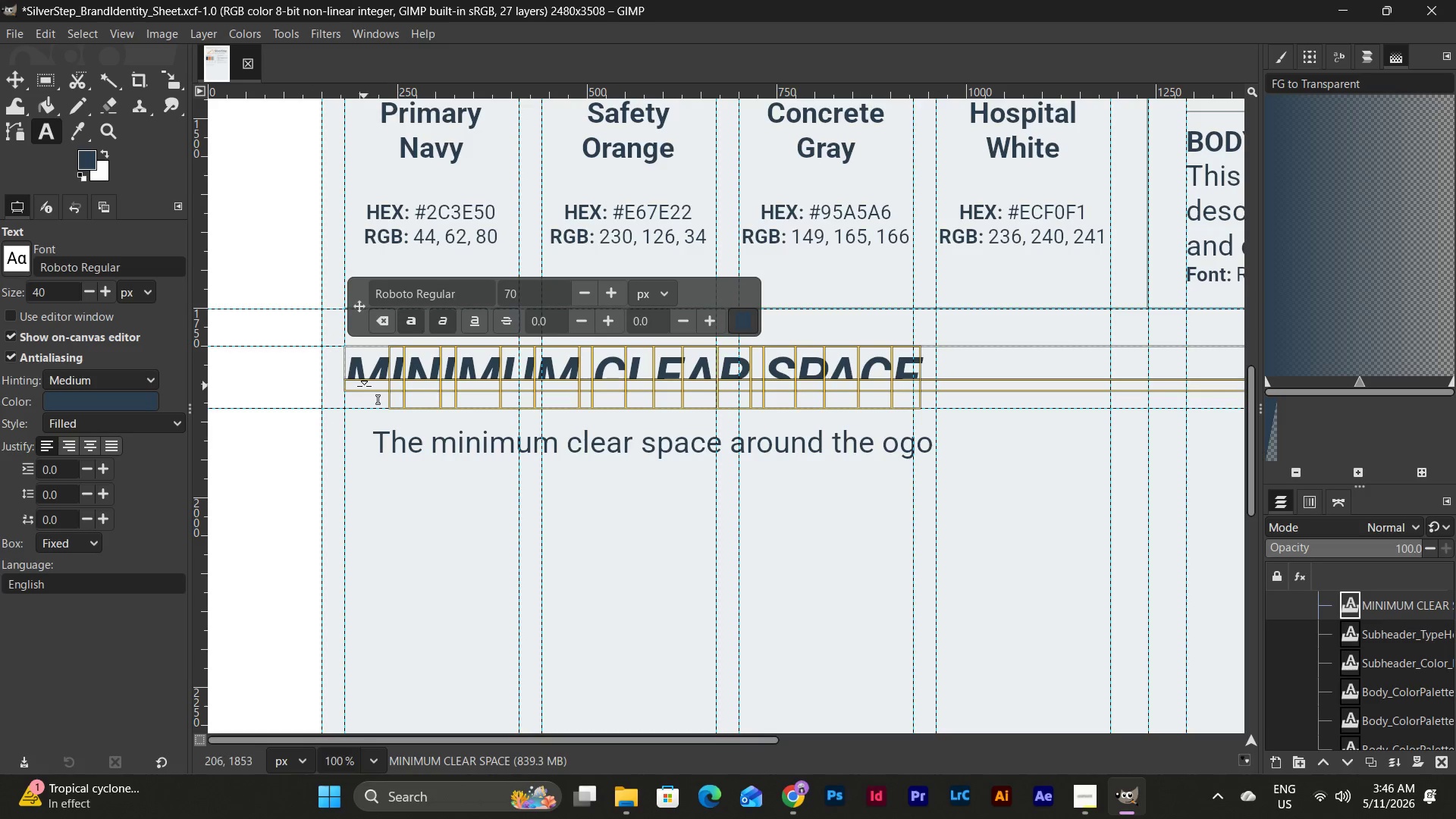 
left_click_drag(start_coordinate=[364, 386], to_coordinate=[369, 419])
 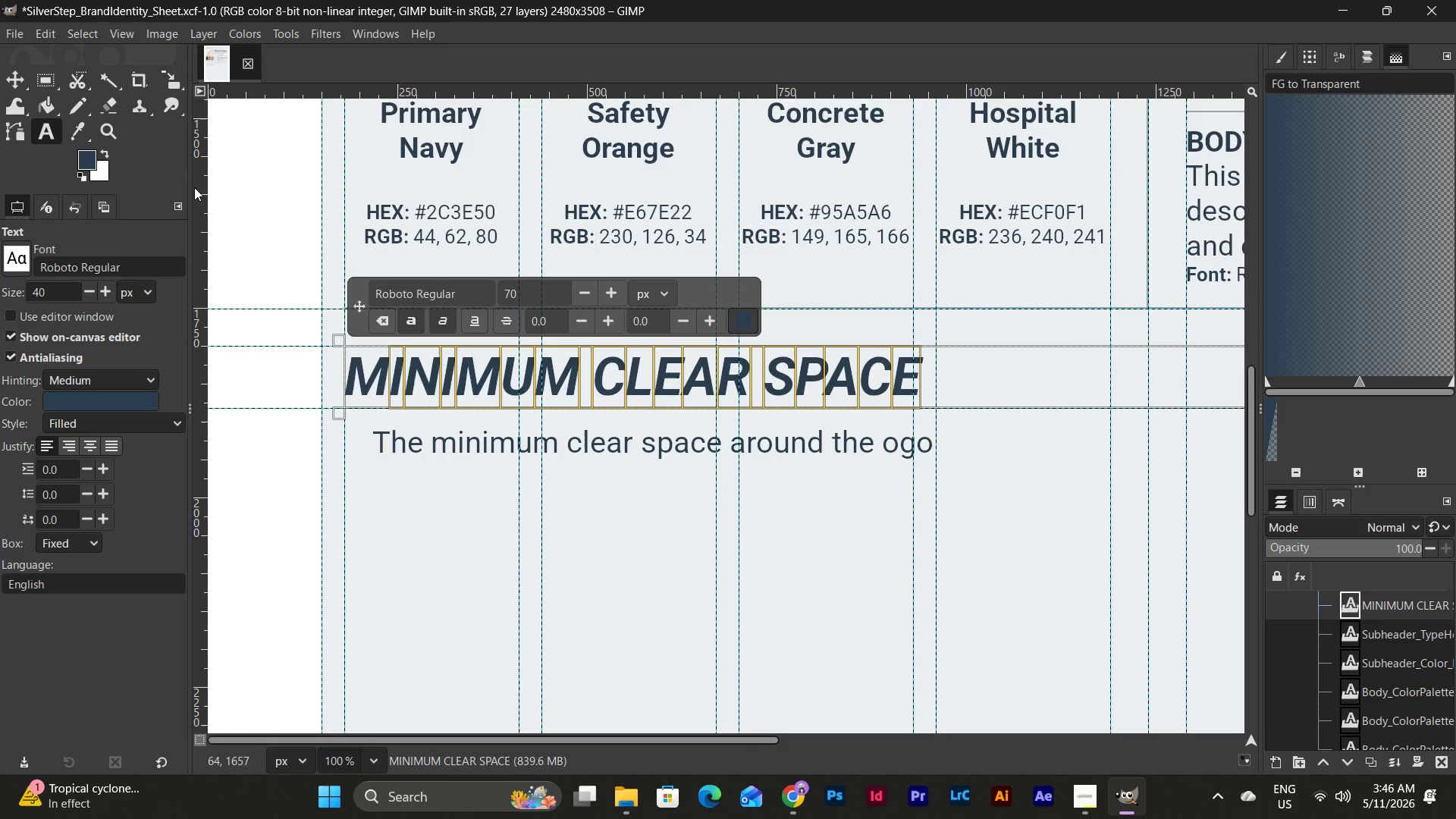 
left_click([27, 80])
 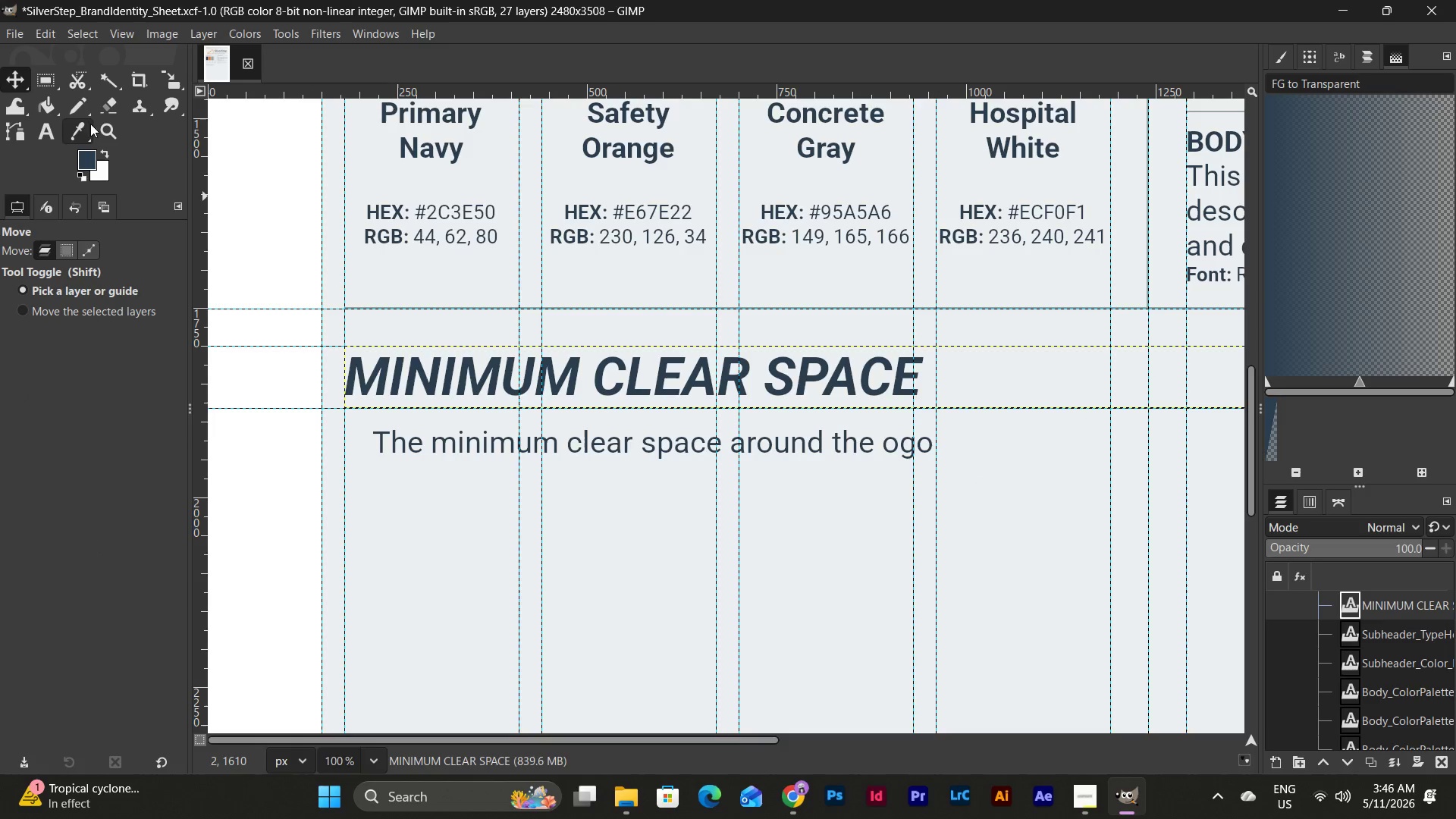 
left_click([49, 137])
 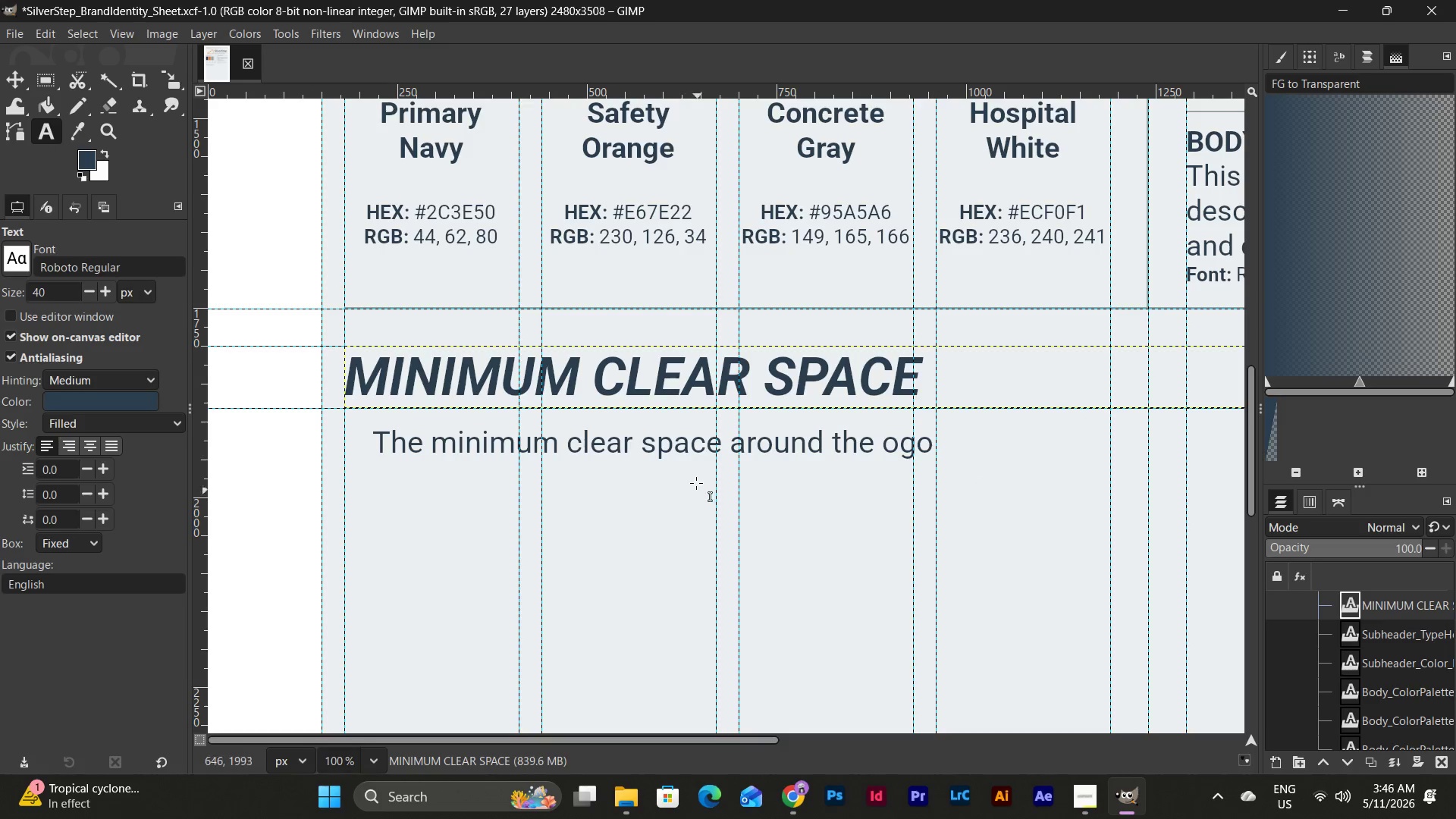 
left_click([682, 449])
 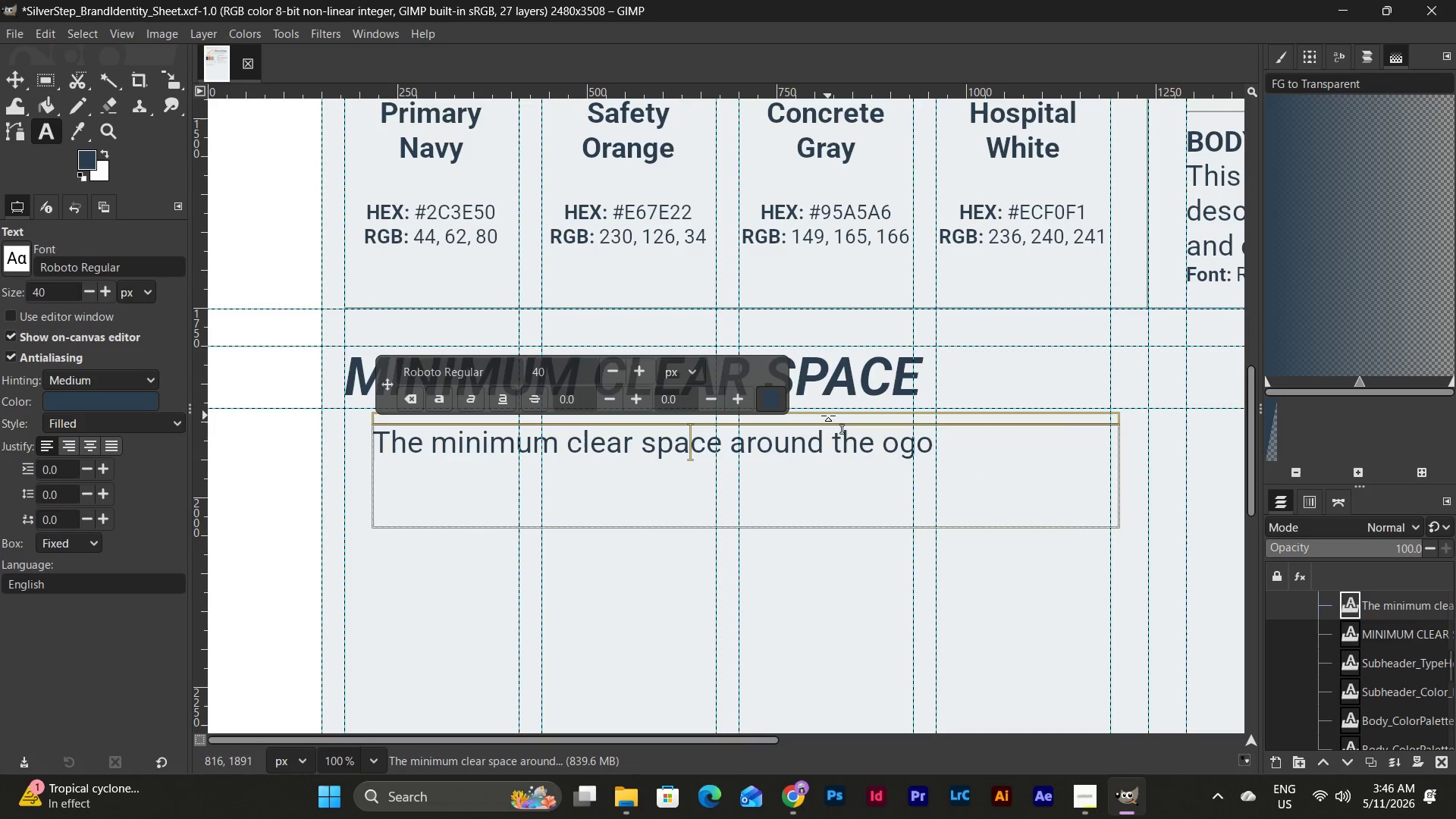 
left_click_drag(start_coordinate=[828, 416], to_coordinate=[829, 403])
 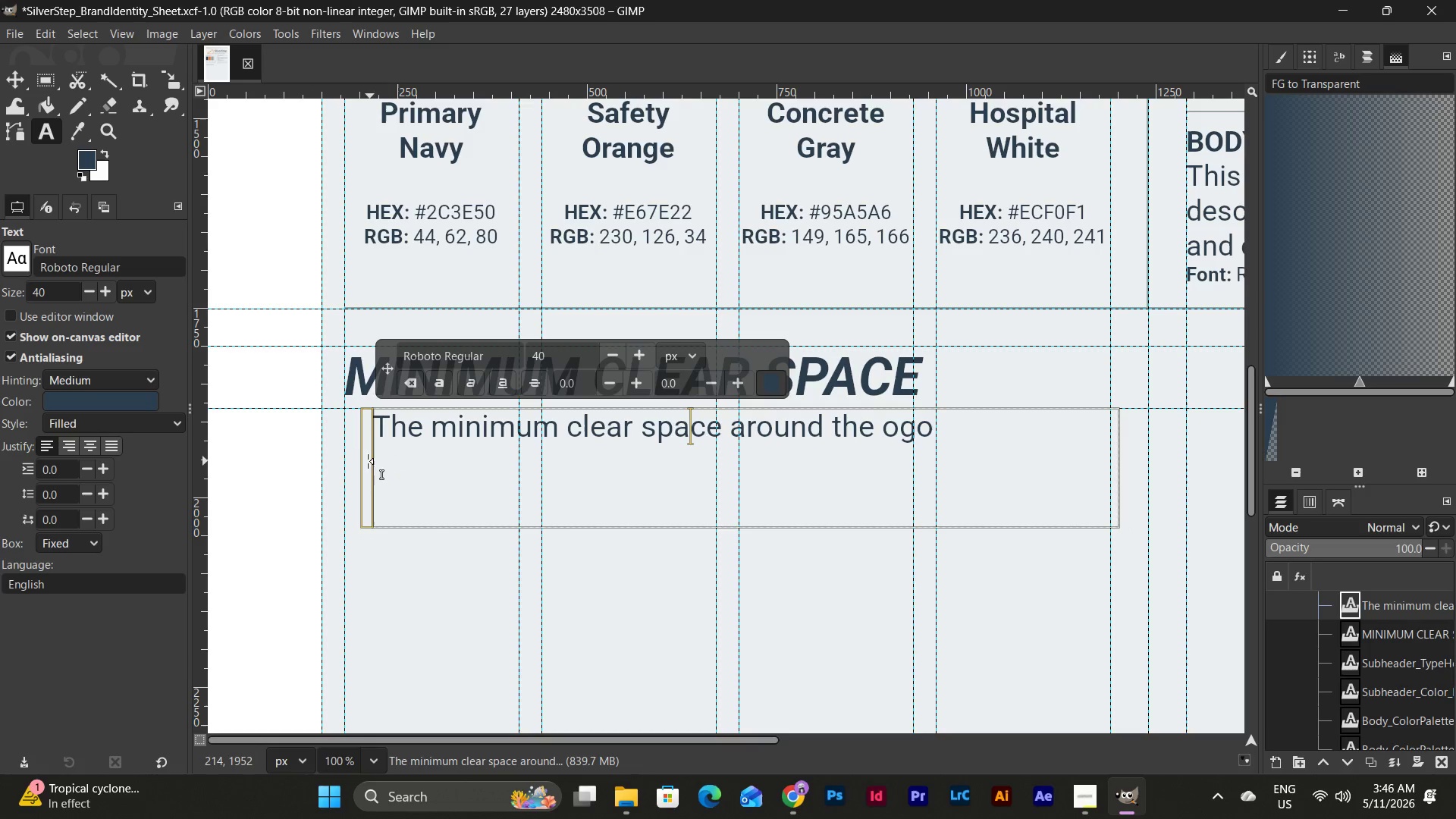 
left_click_drag(start_coordinate=[363, 461], to_coordinate=[336, 460])
 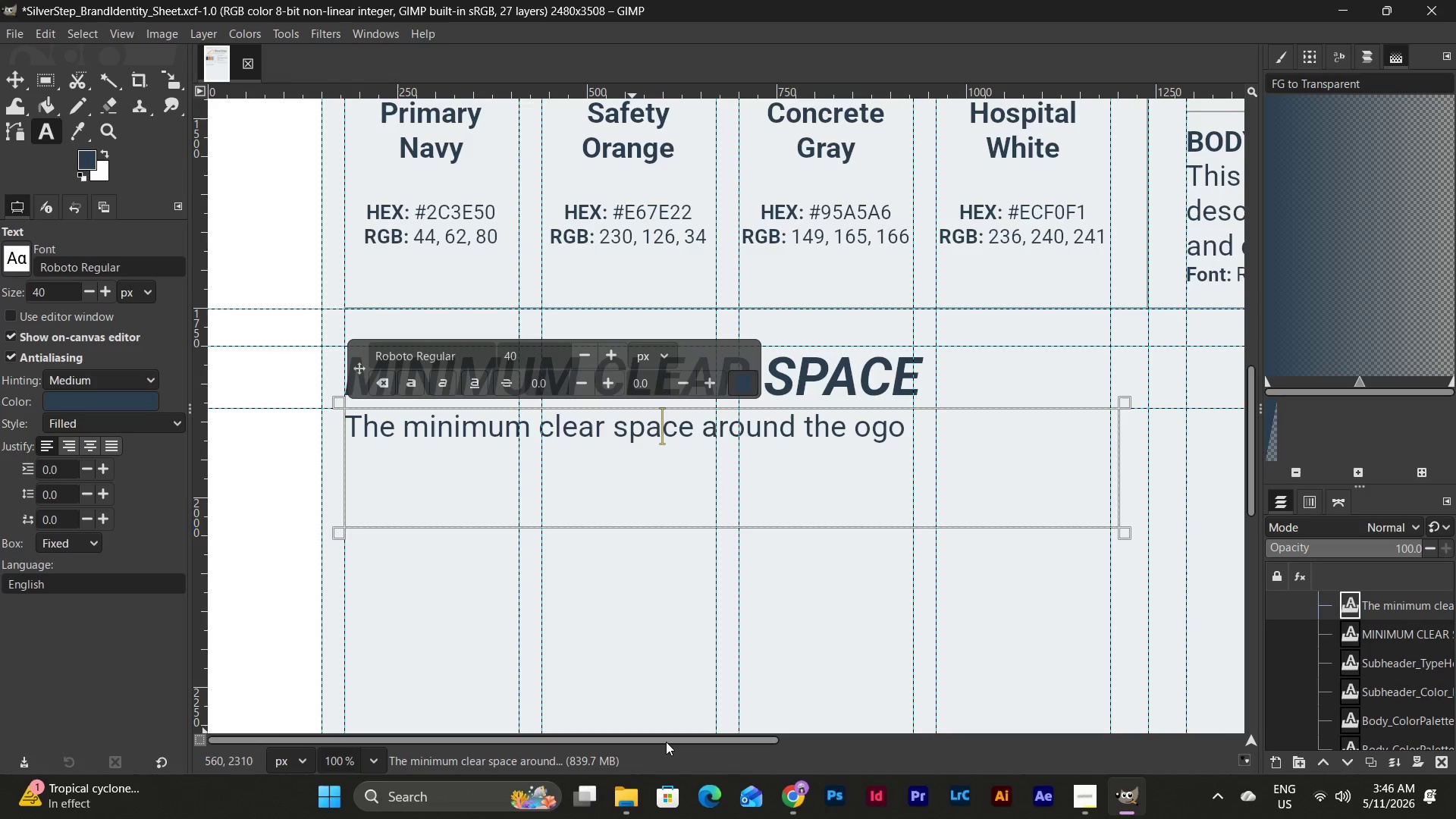 
left_click_drag(start_coordinate=[666, 742], to_coordinate=[1131, 730])
 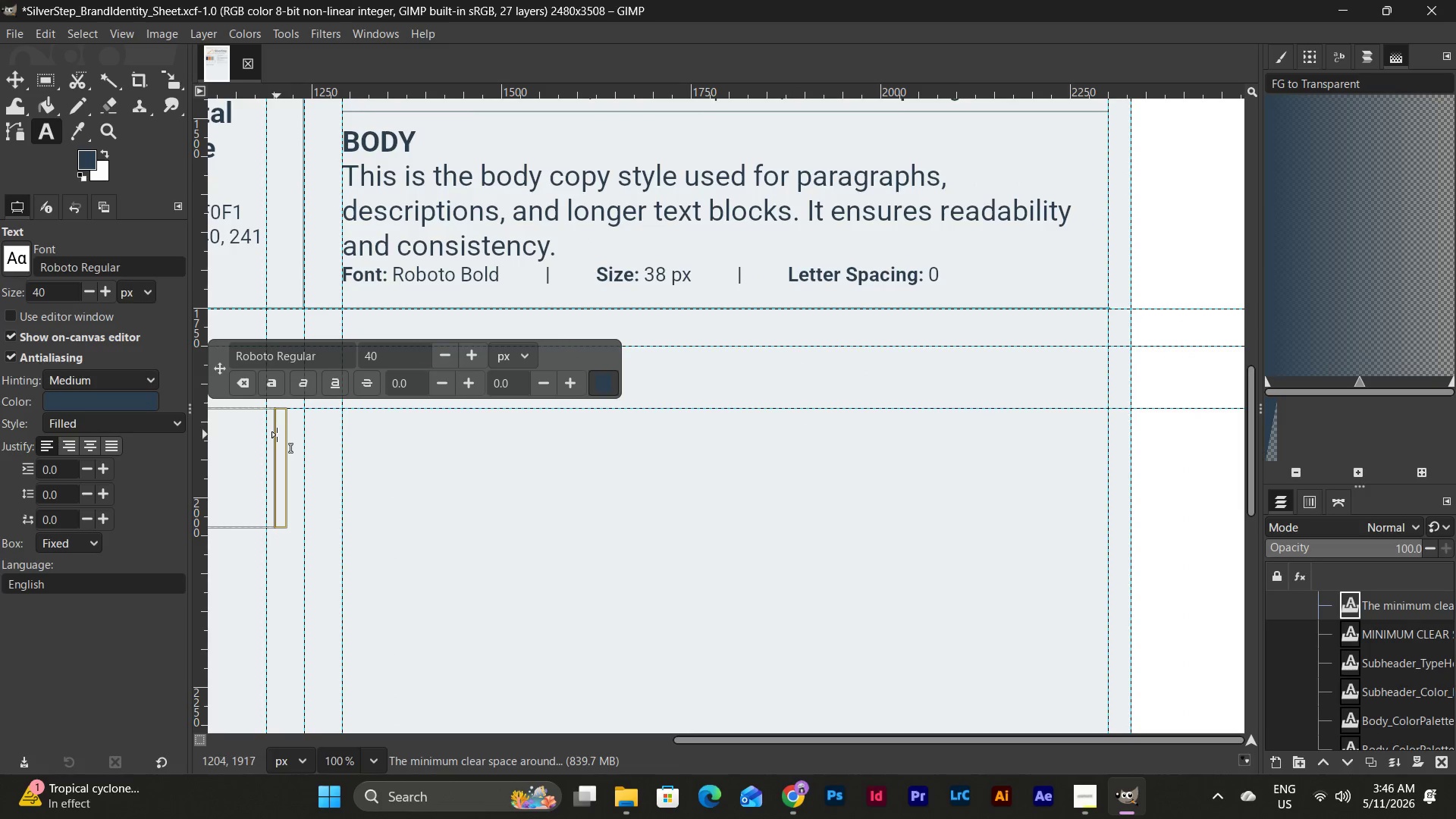 
left_click_drag(start_coordinate=[277, 435], to_coordinate=[1114, 507])
 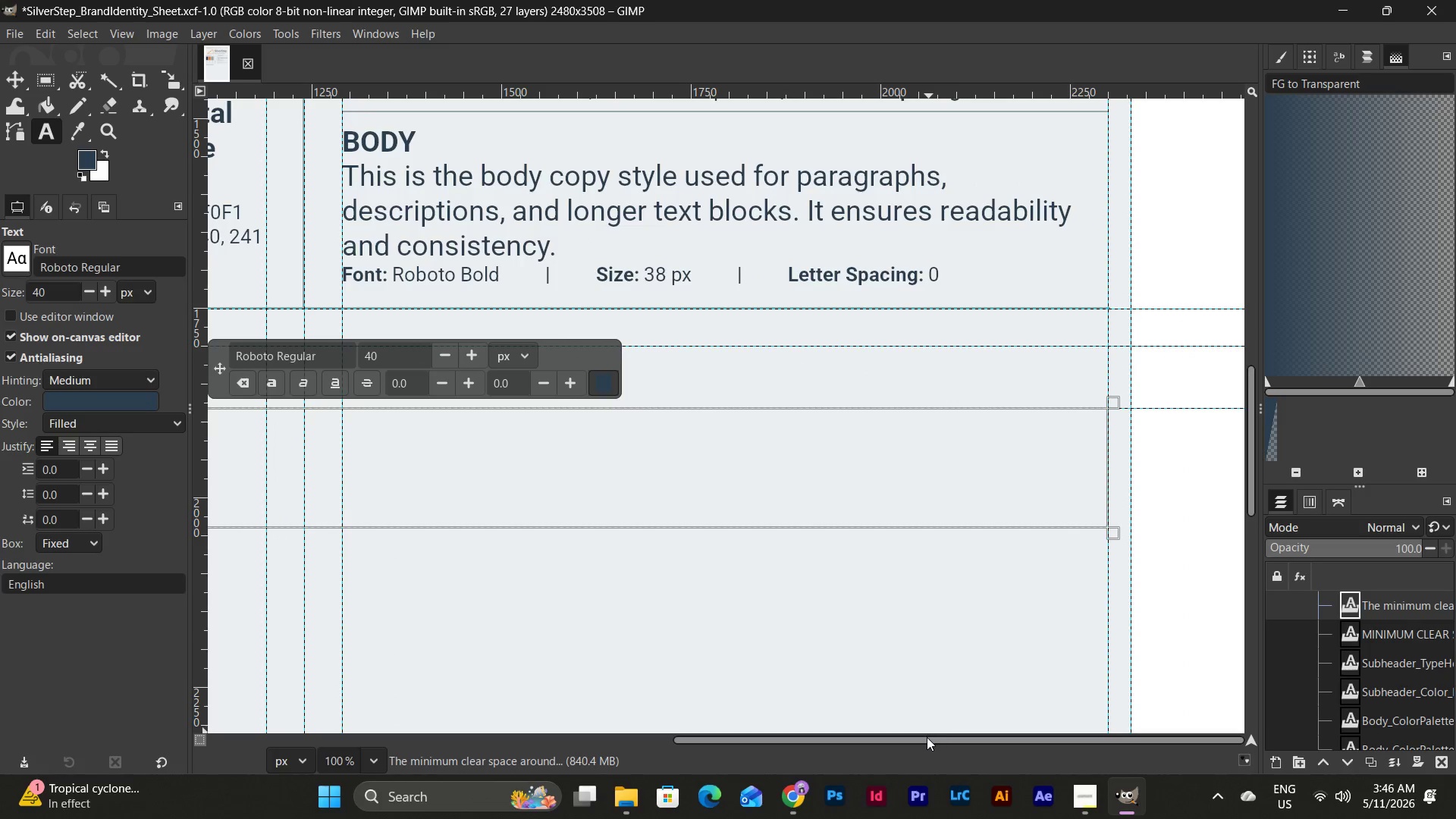 
left_click_drag(start_coordinate=[927, 737], to_coordinate=[452, 727])
 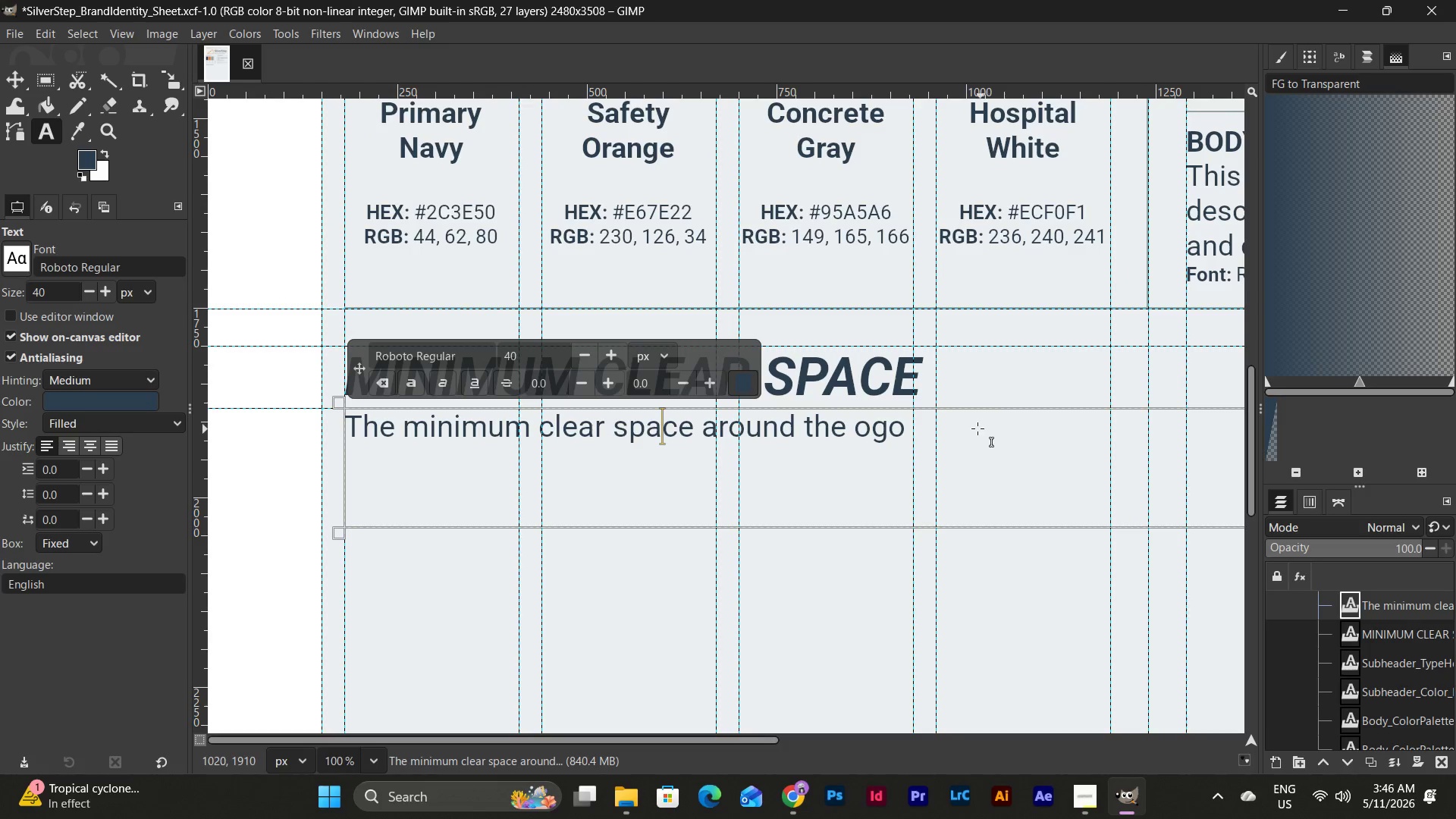 
left_click_drag(start_coordinate=[963, 422], to_coordinate=[304, 392])
 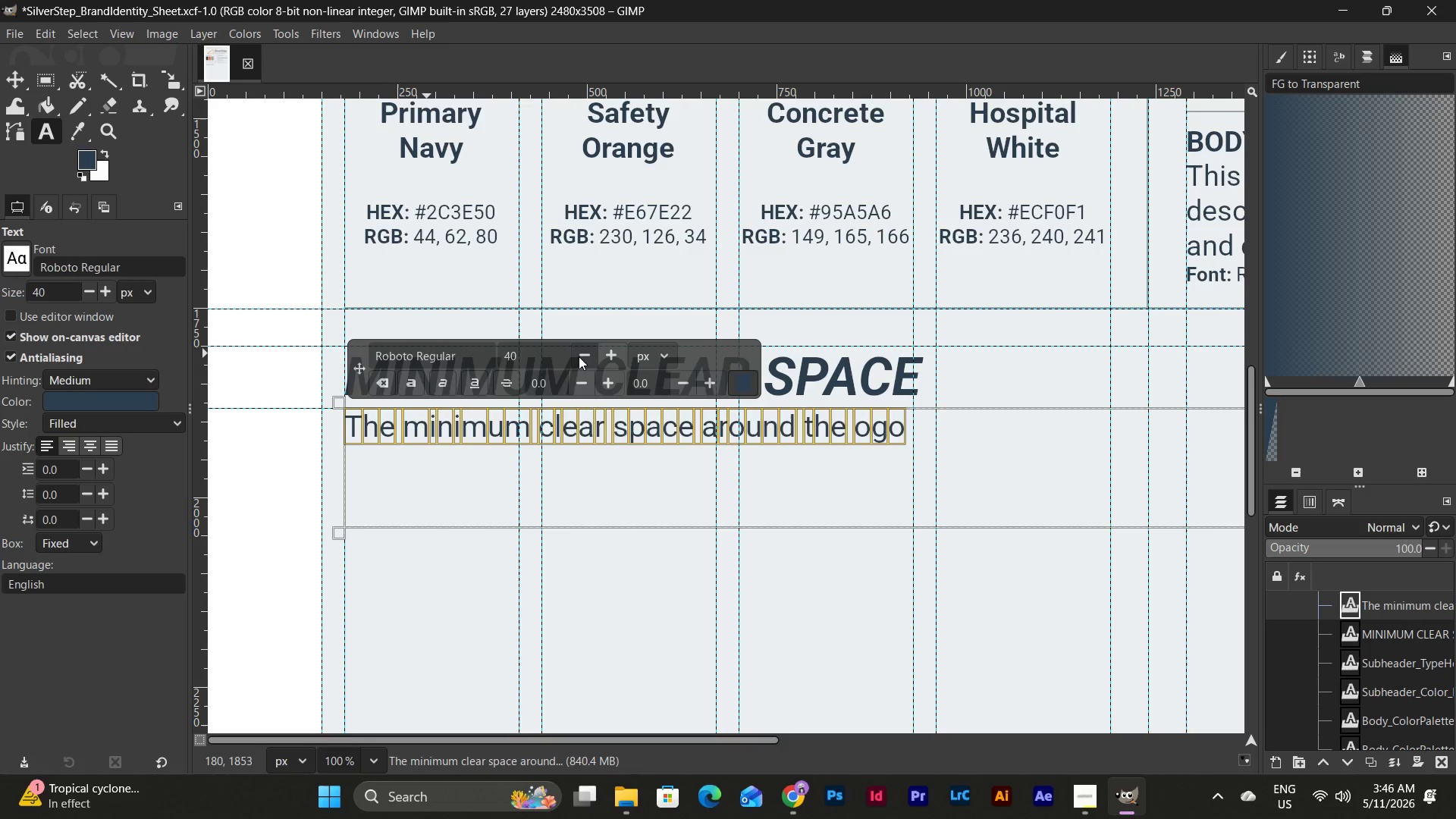 
double_click([579, 356])
 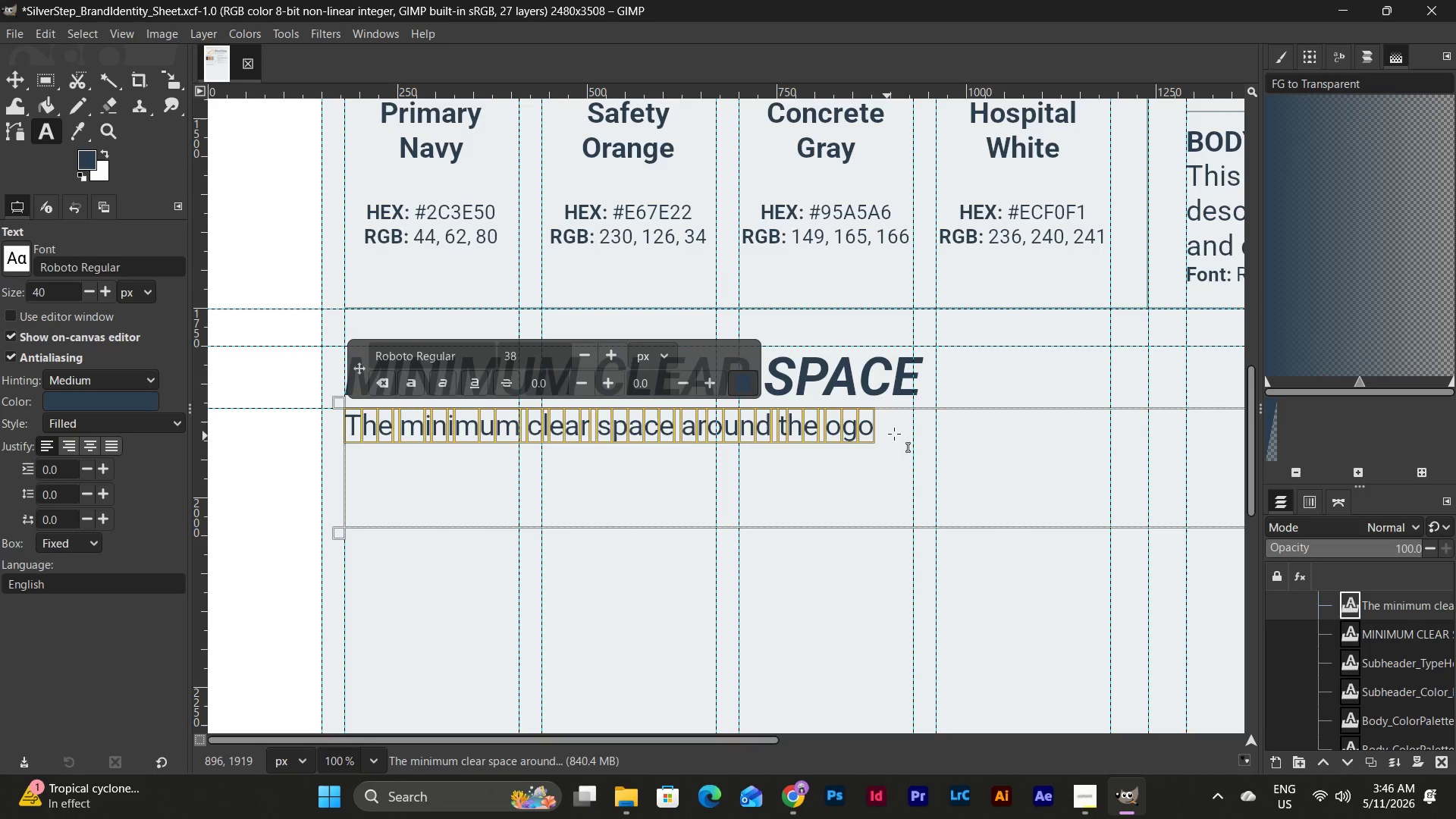 
left_click([911, 415])
 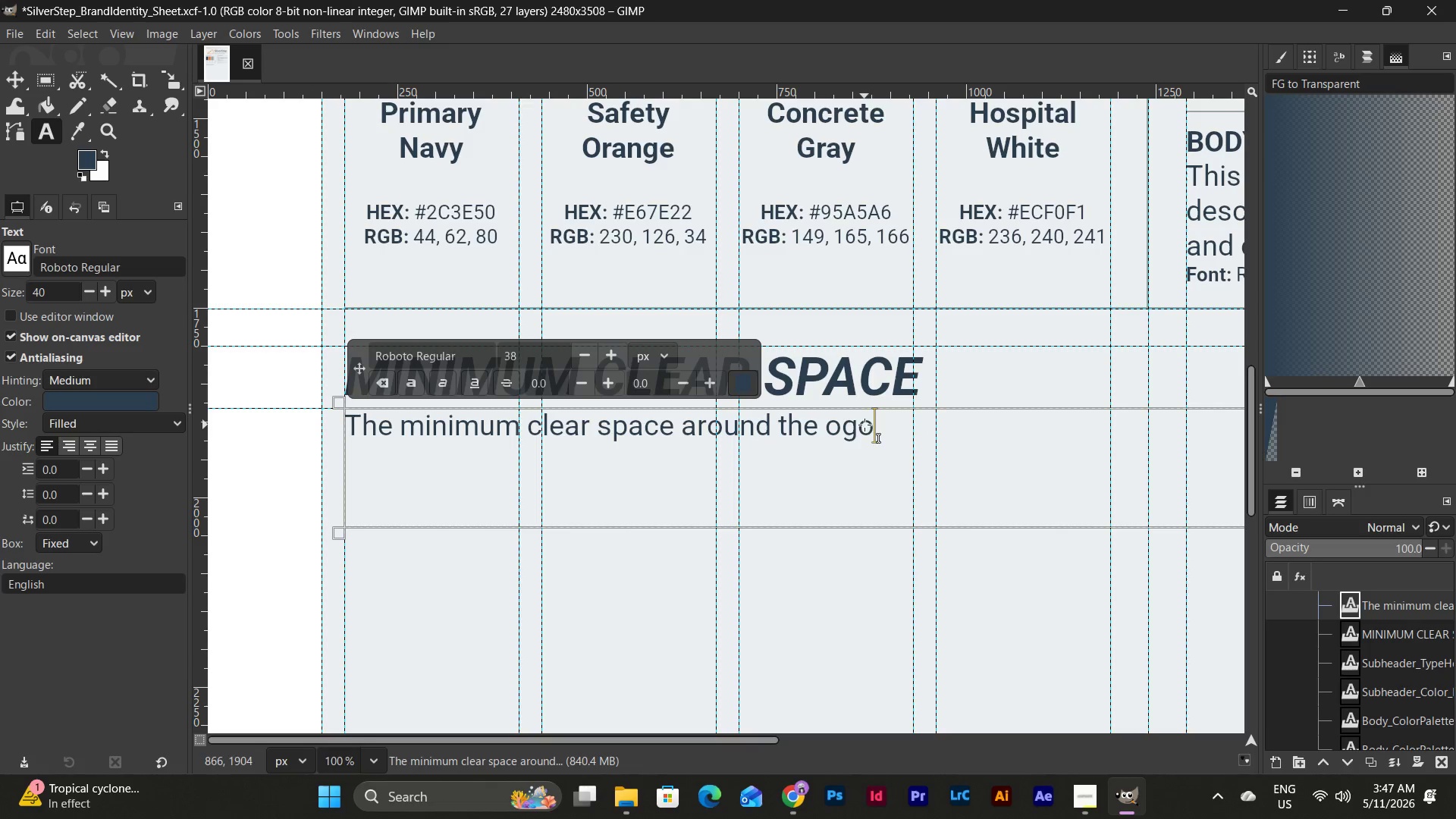 
left_click([833, 416])
 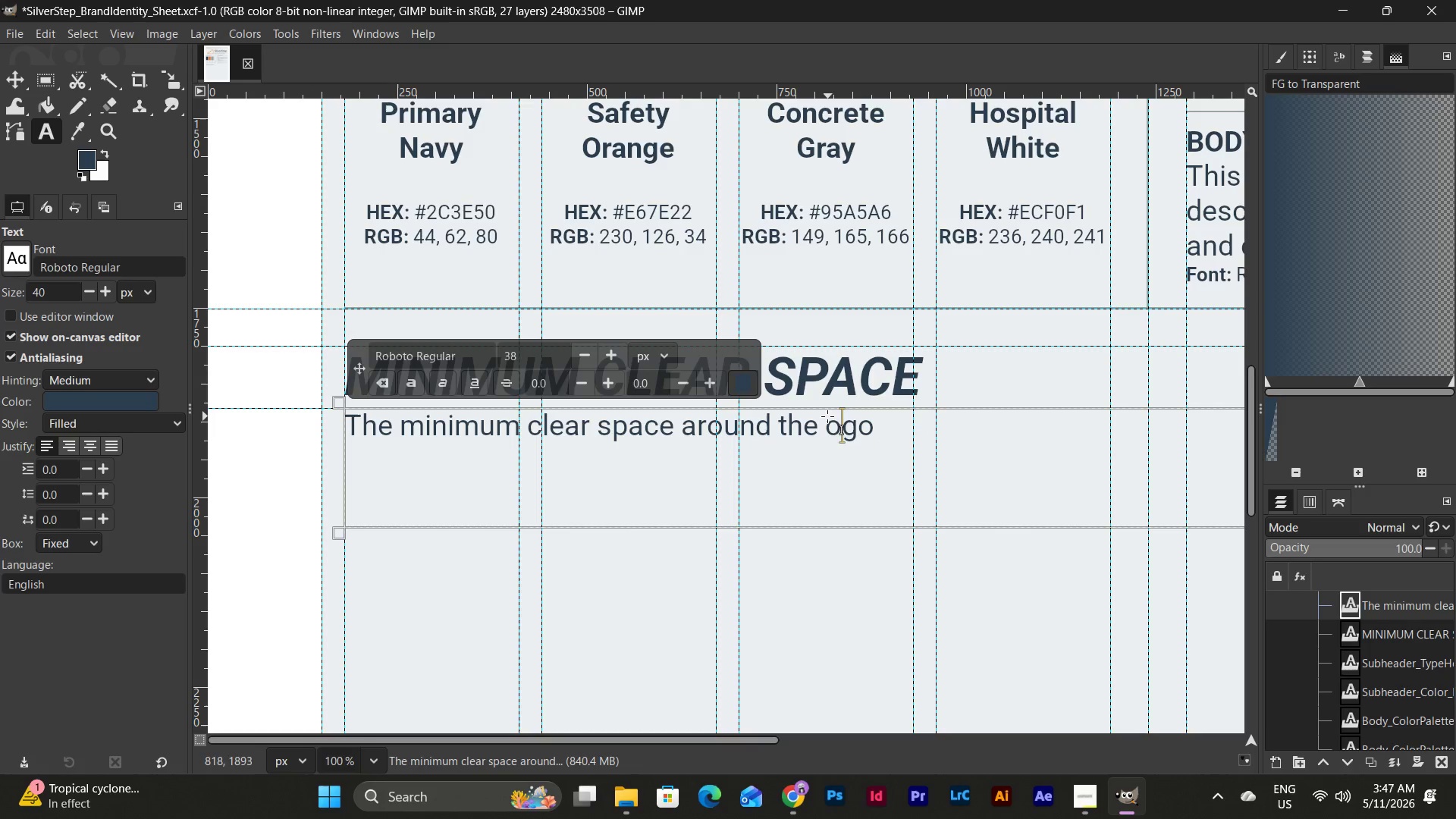 
left_click([821, 416])
 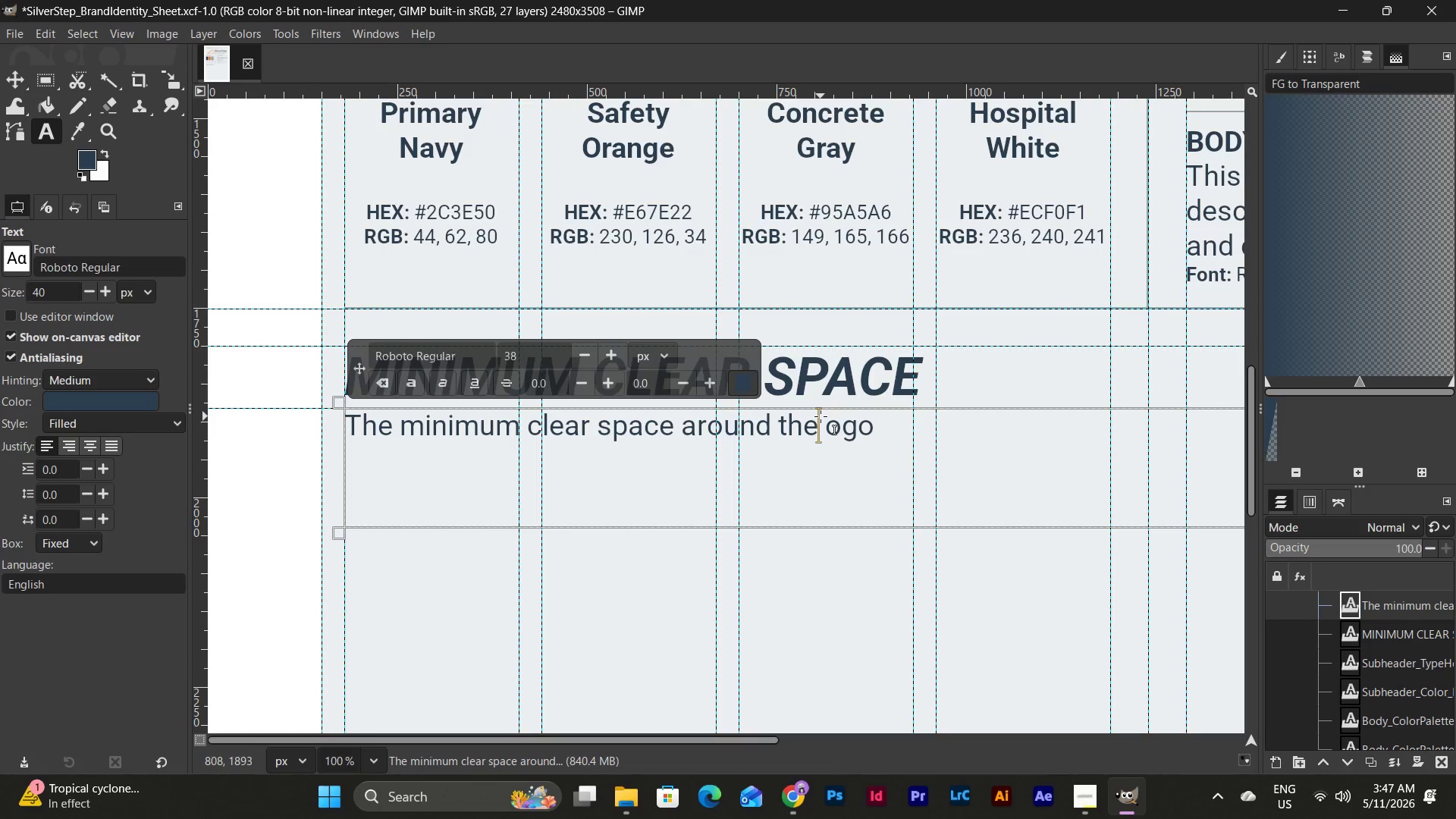 
key(ArrowRight)
 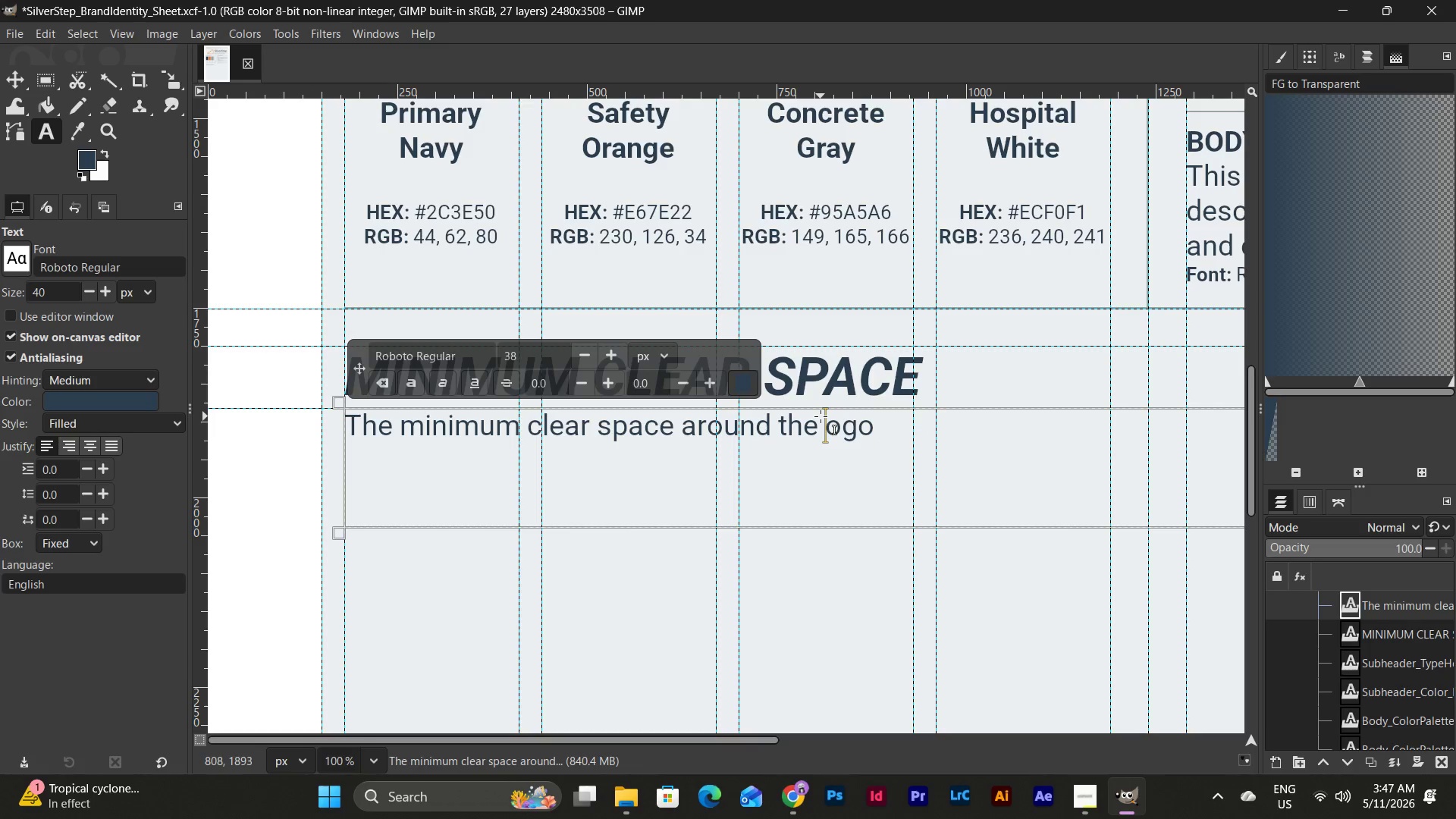 
key(L)
 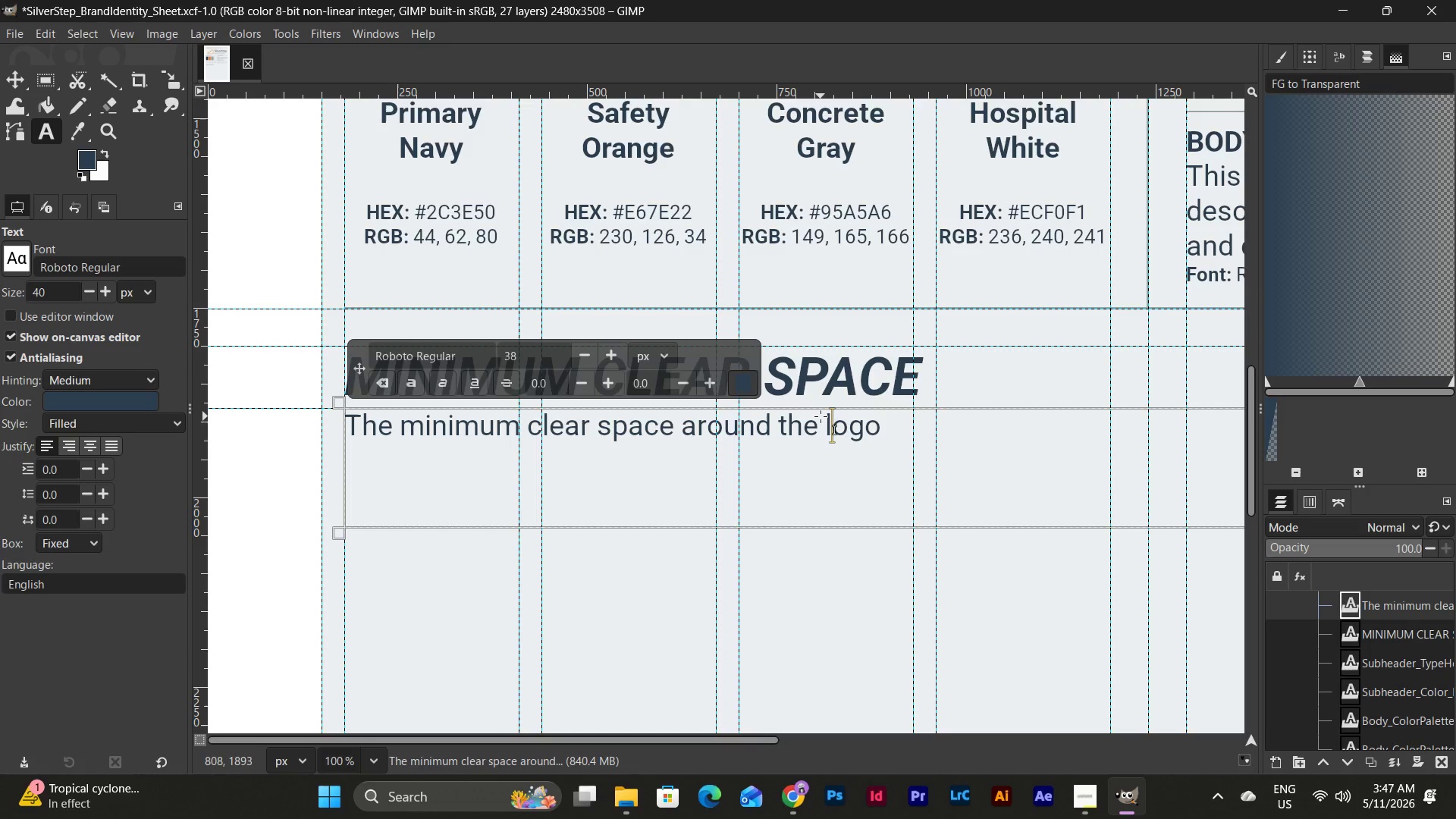 
wait(6.33)
 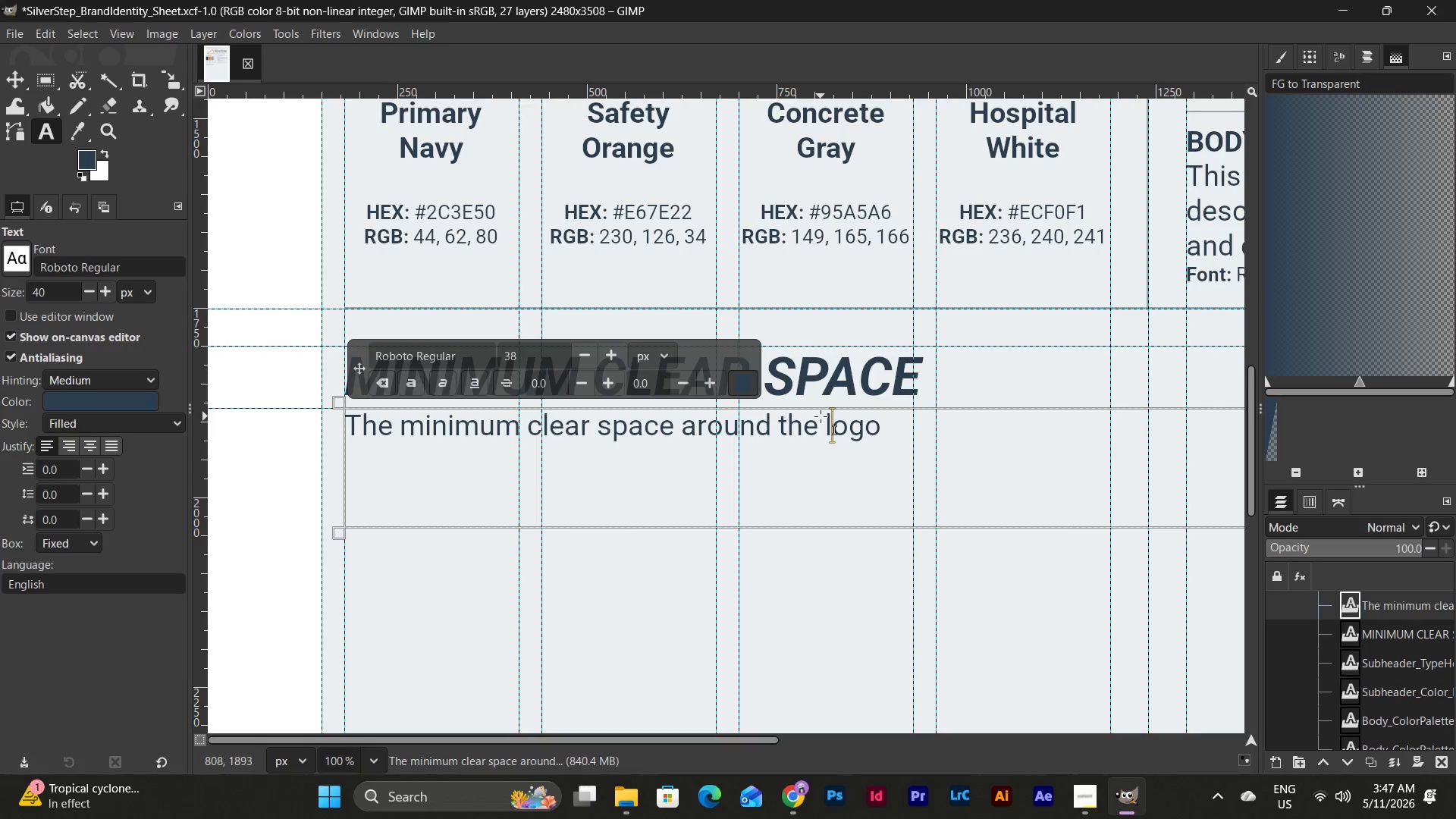 
left_click([897, 427])
 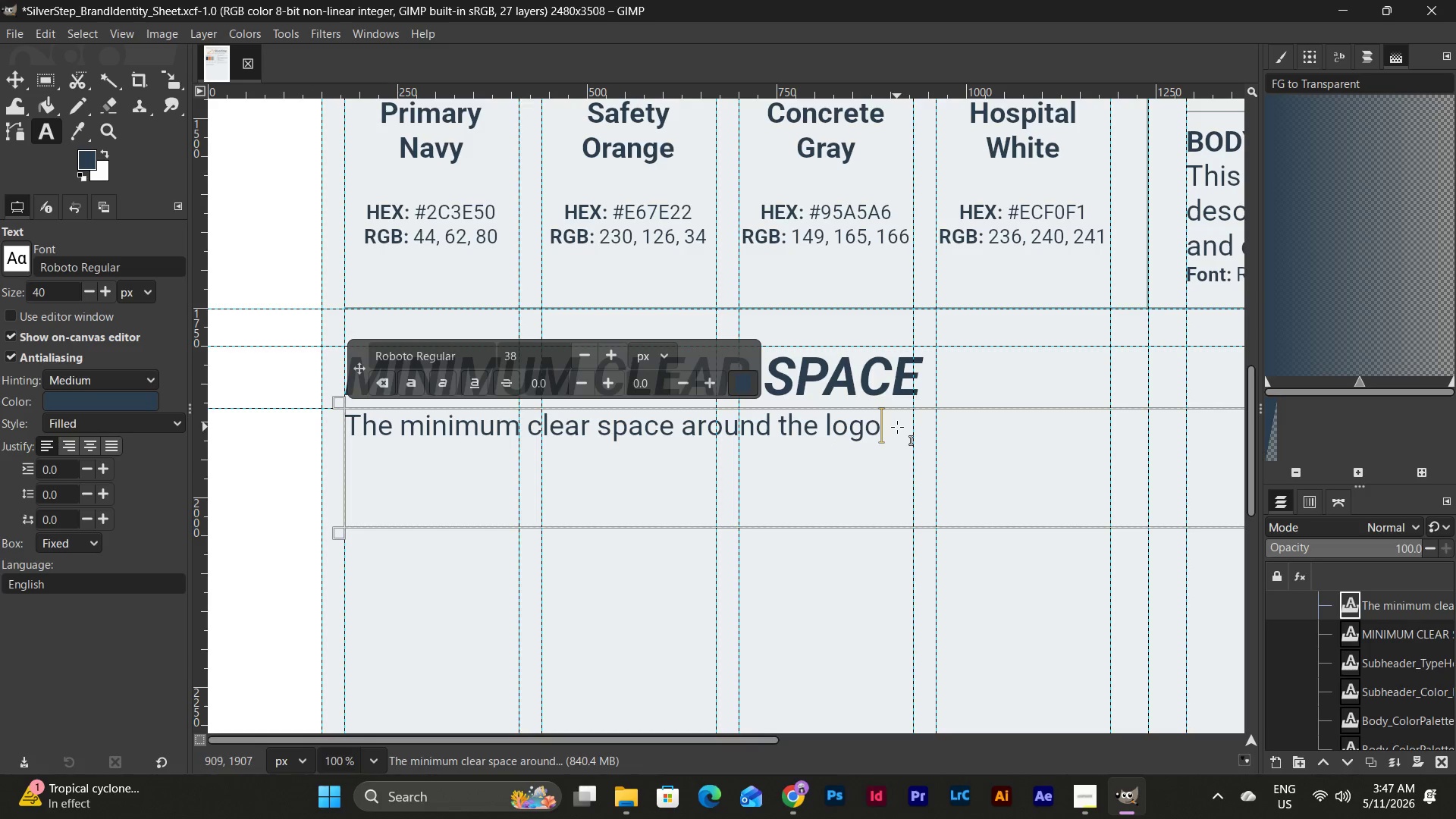 
type( is defined by the height of the)
 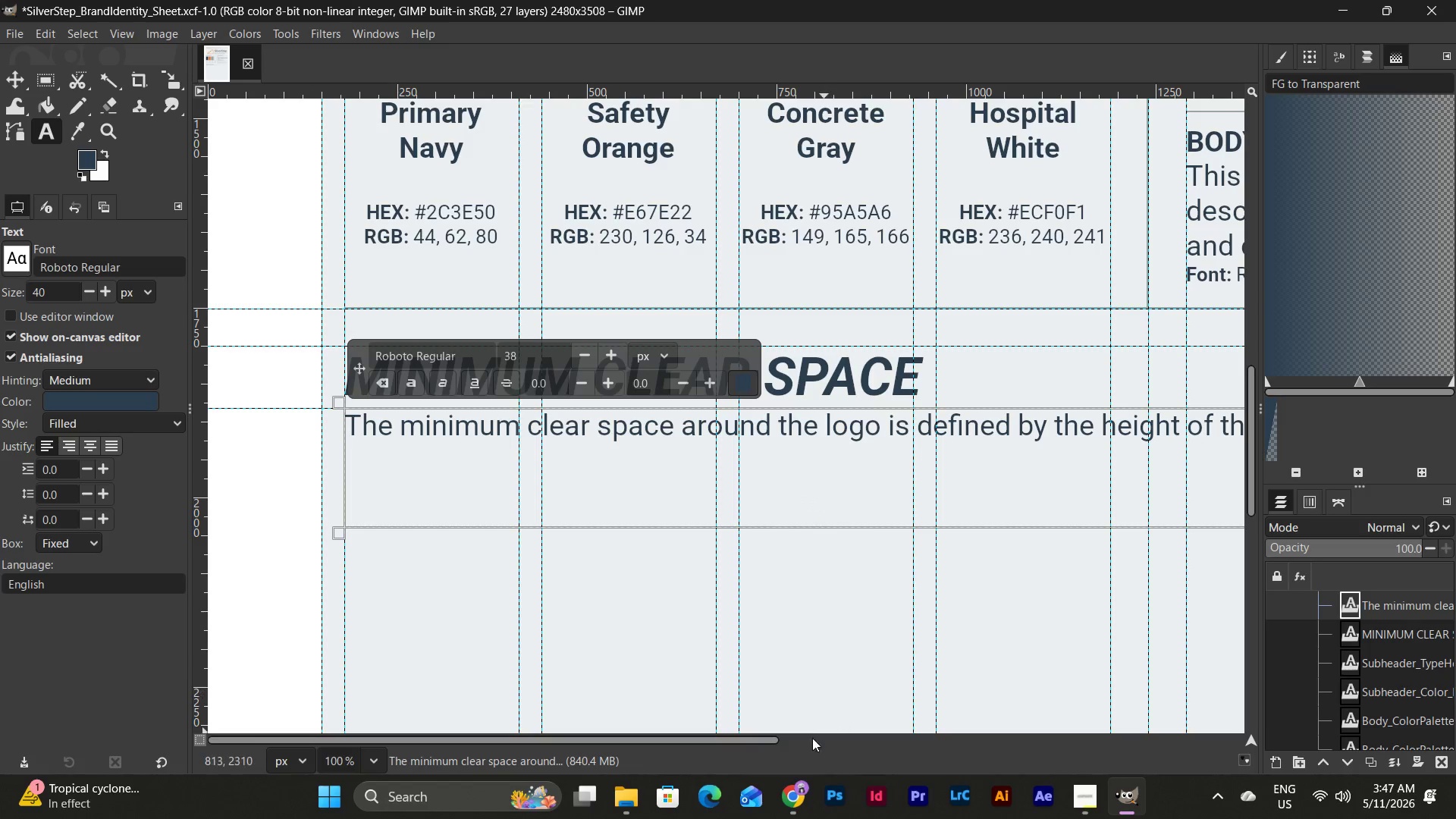 
left_click_drag(start_coordinate=[764, 737], to_coordinate=[1031, 727])
 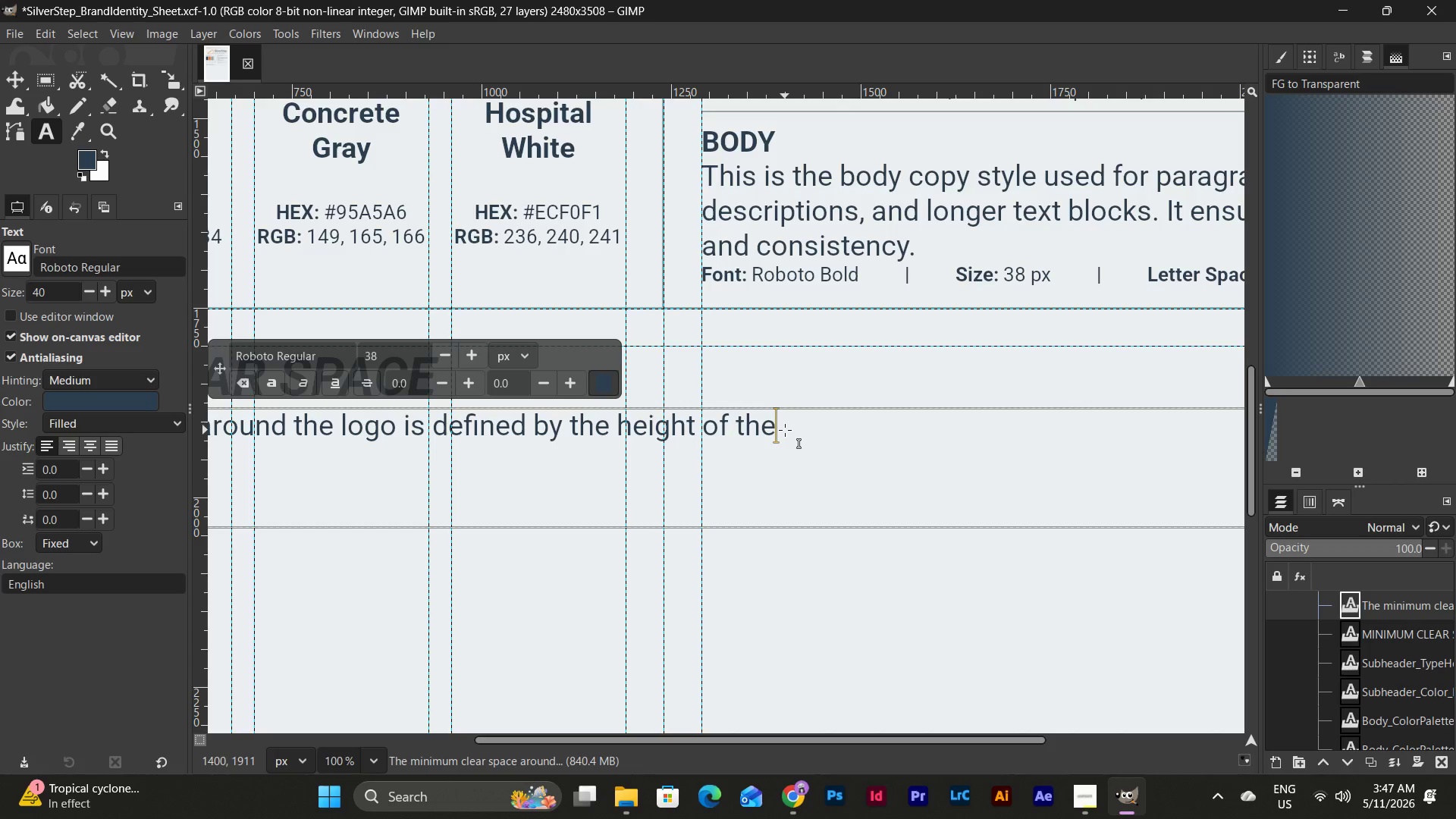 
key(Space)
 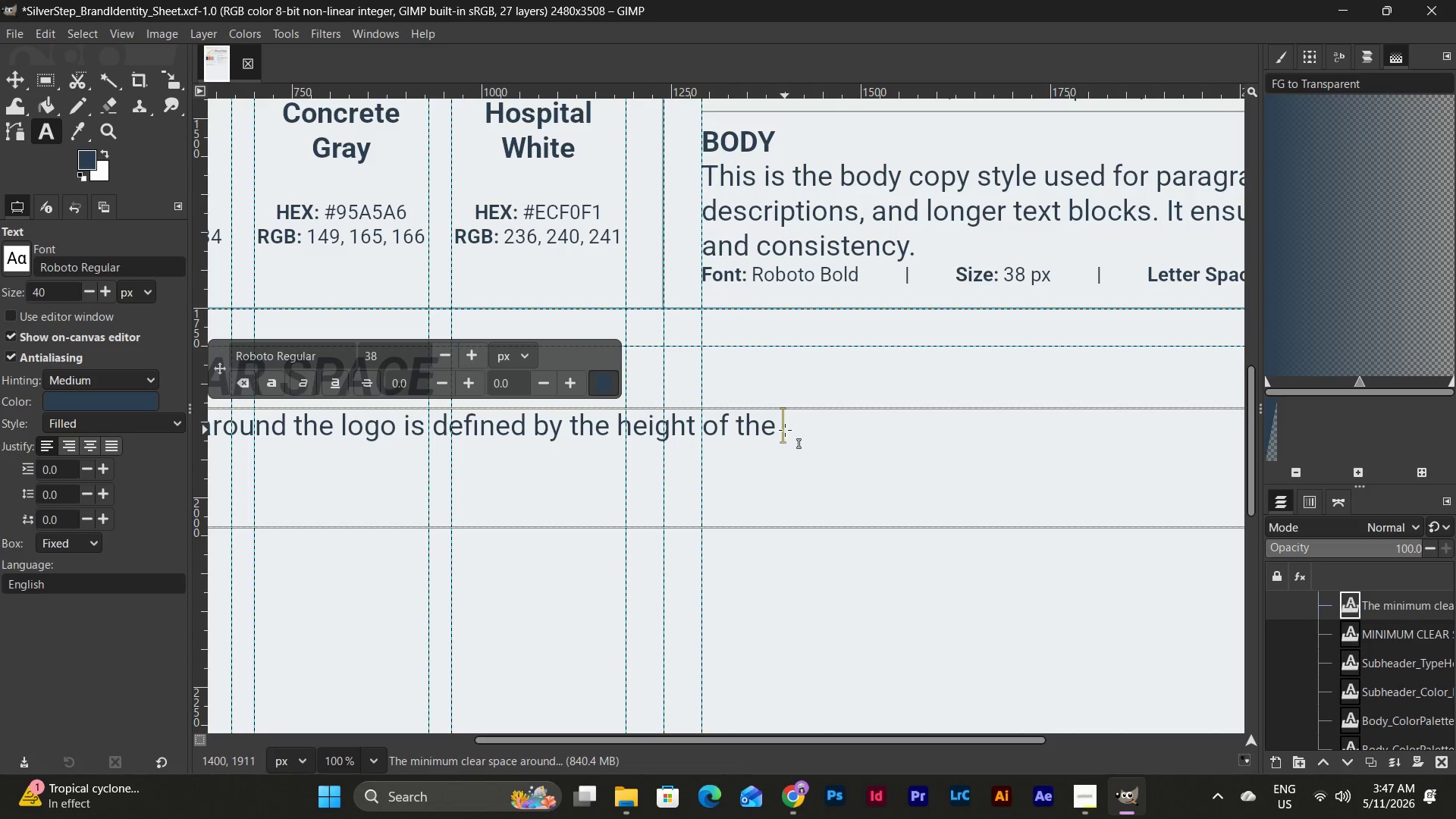 
key(Shift+Quote)
 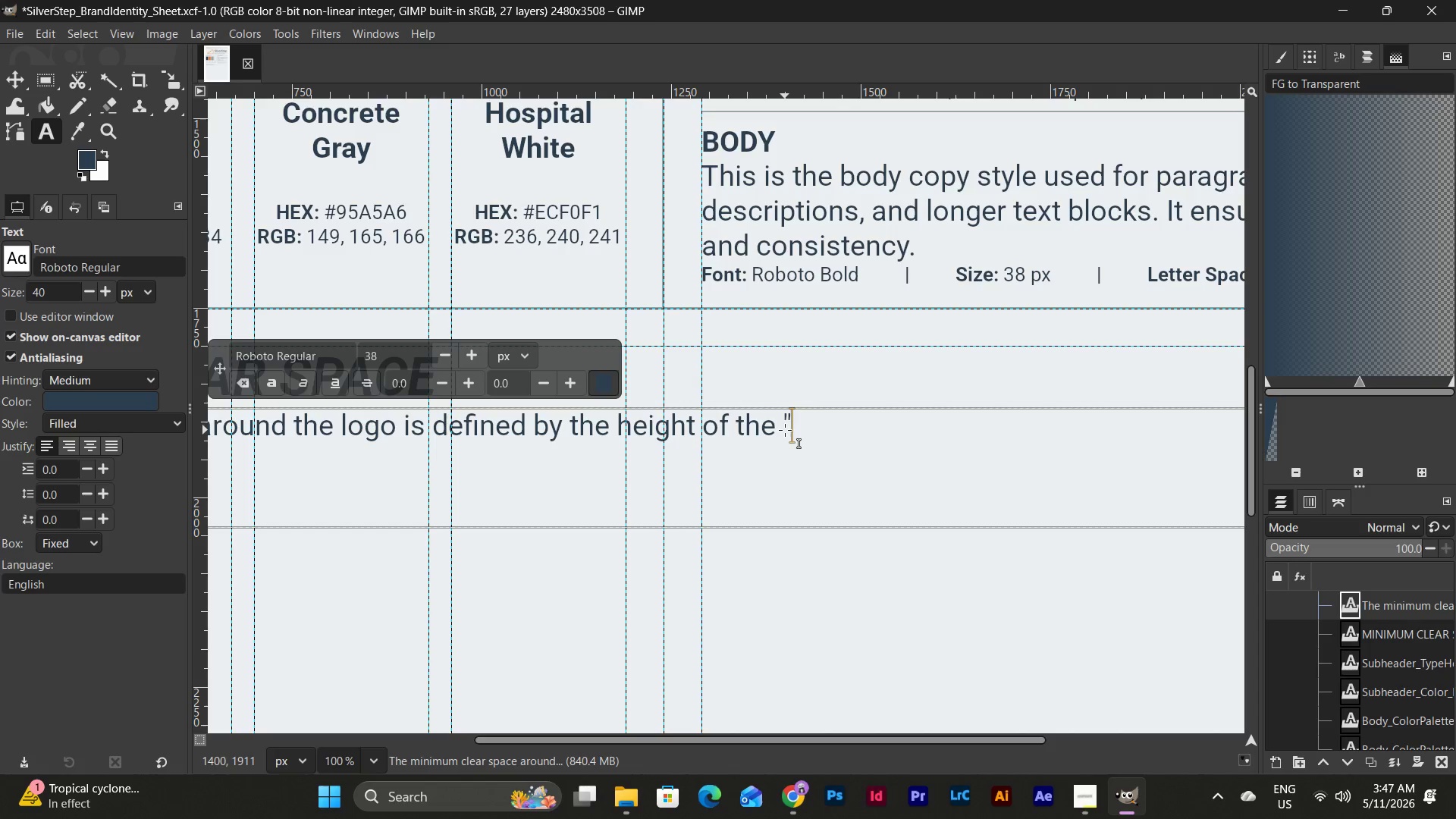 
key(Shift+S)
 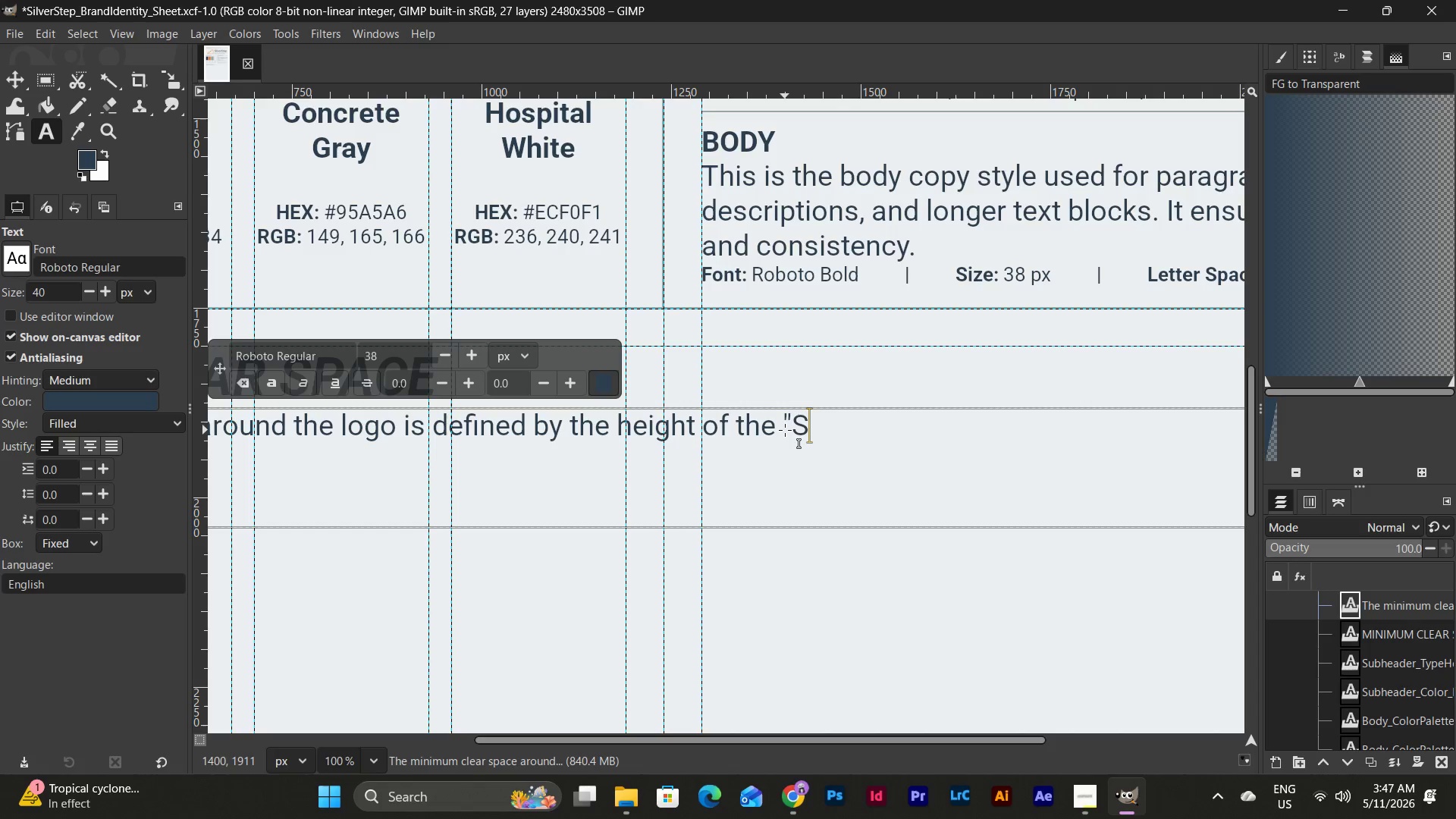 
key(Shift+ShiftLeft)
 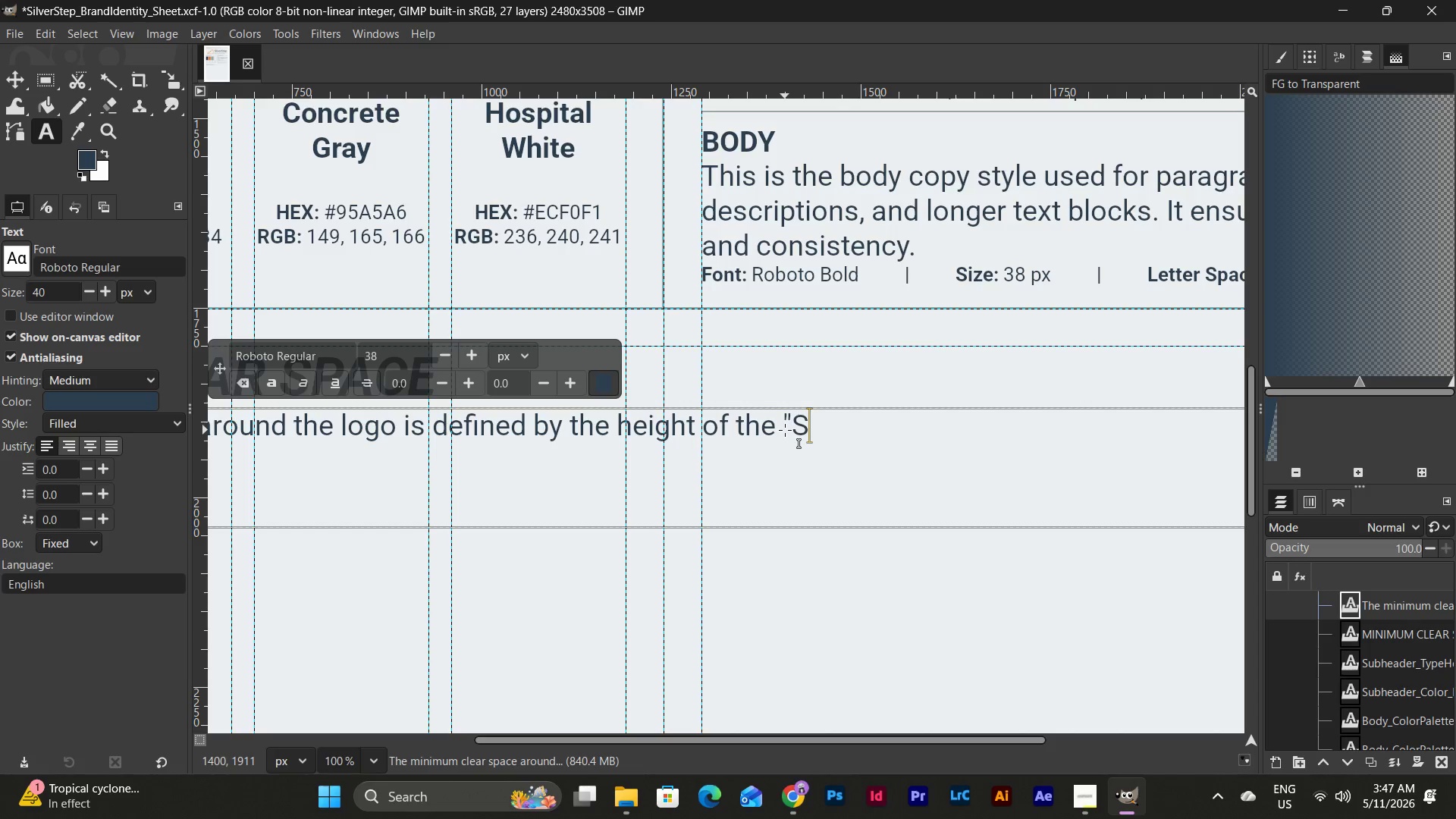 
key(Shift+Quote)
 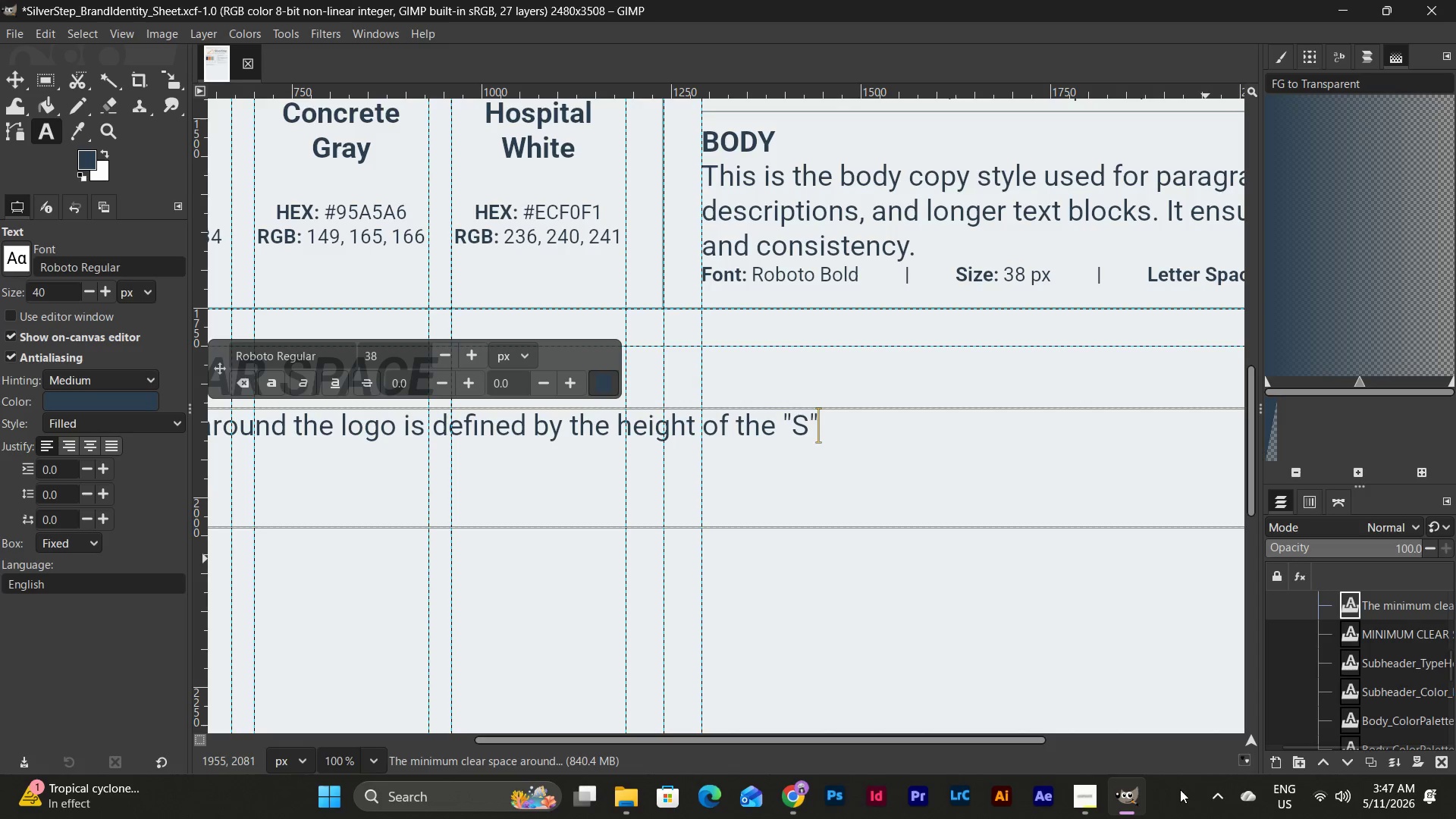 
left_click([1088, 799])